 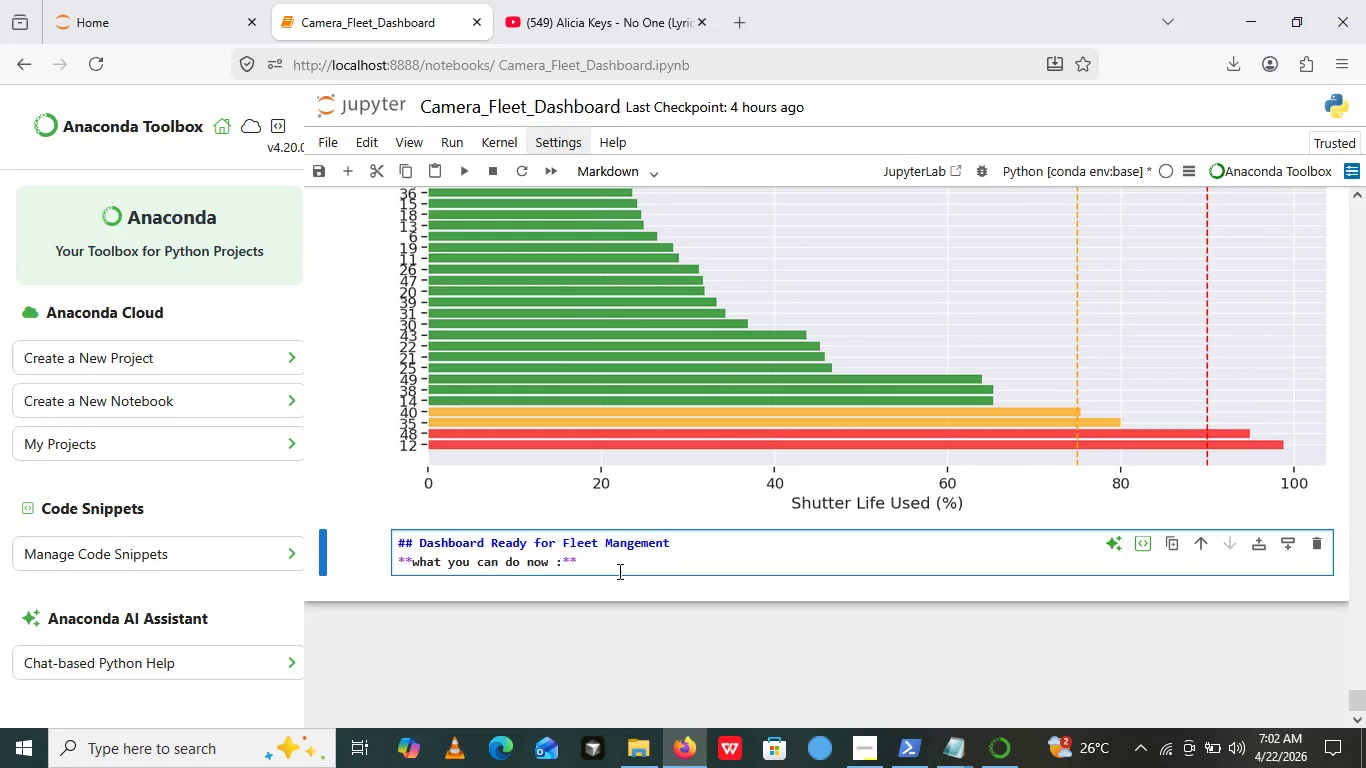 
key(ArrowRight)
 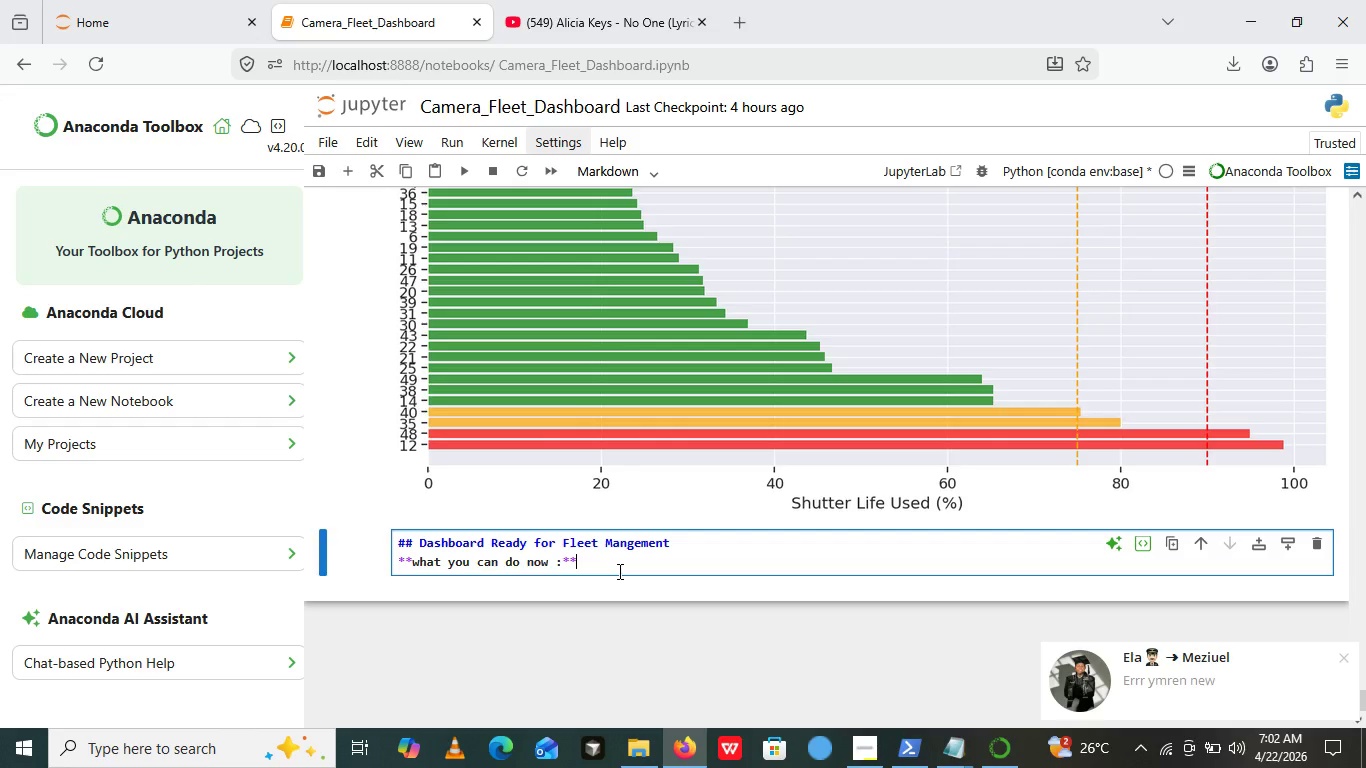 
key(Enter)
 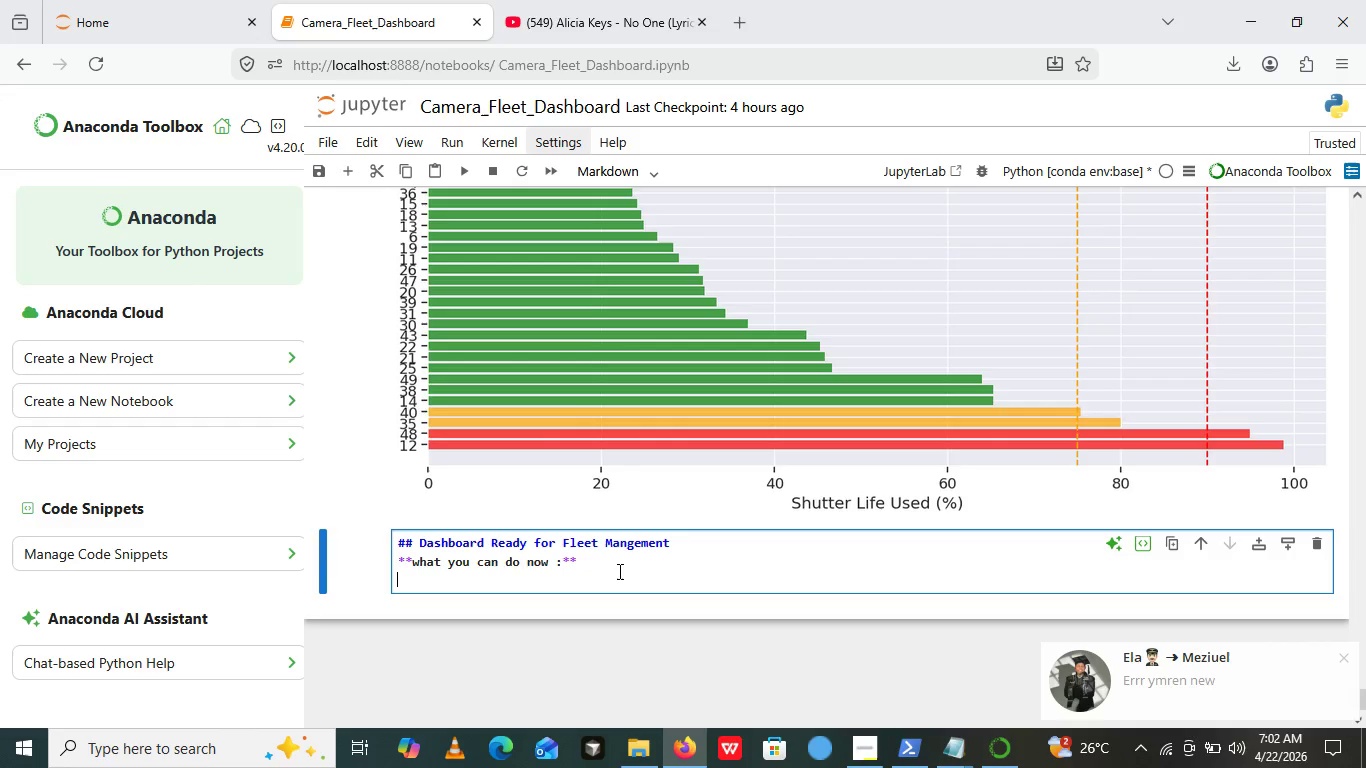 
type(- use the ****)
 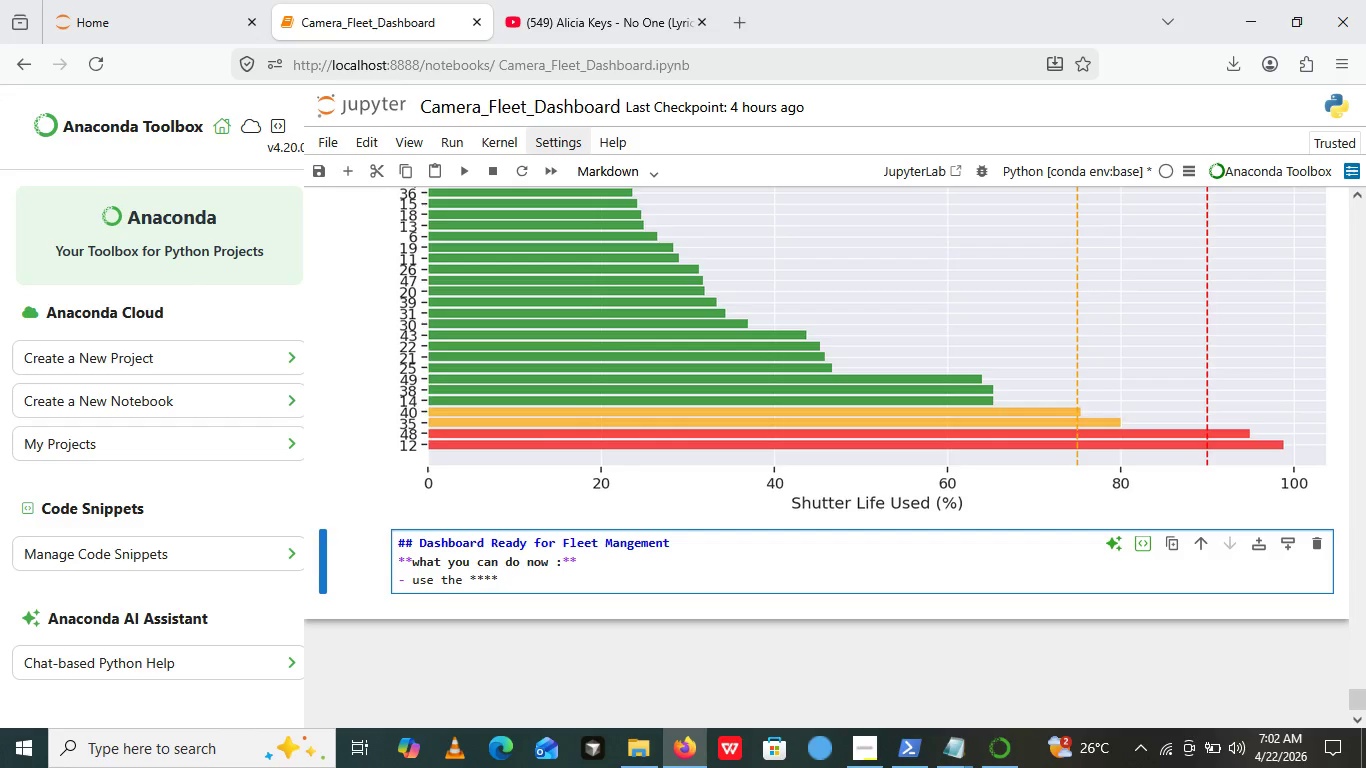 
key(ArrowLeft)
 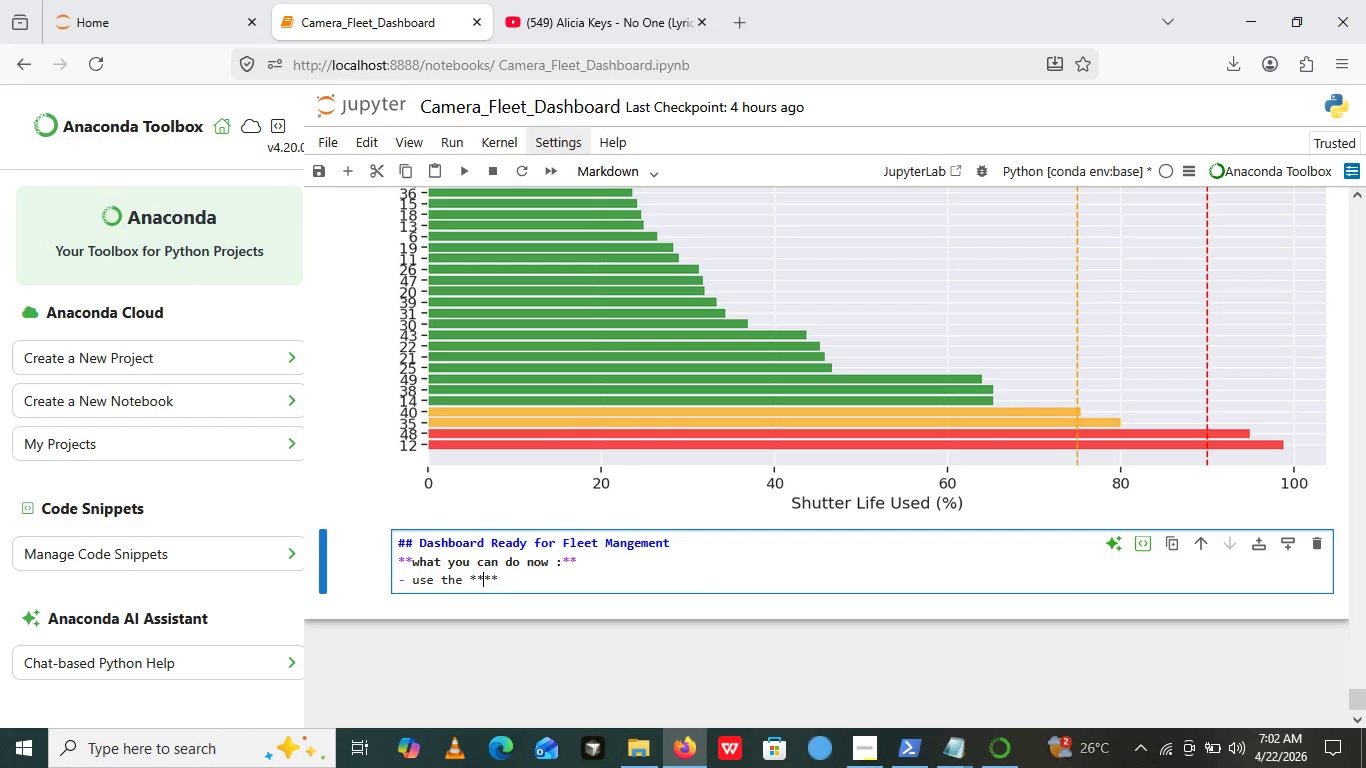 
key(ArrowLeft)
 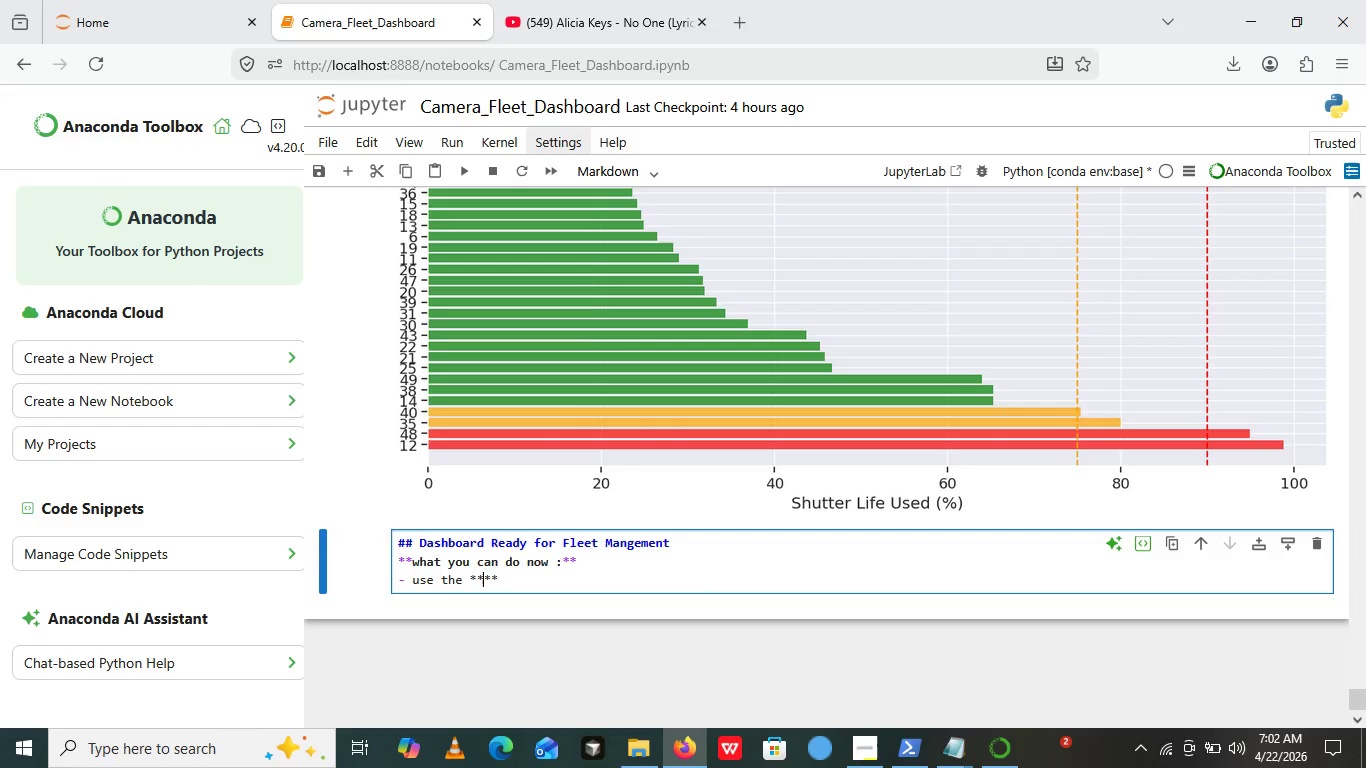 
type(filters)
 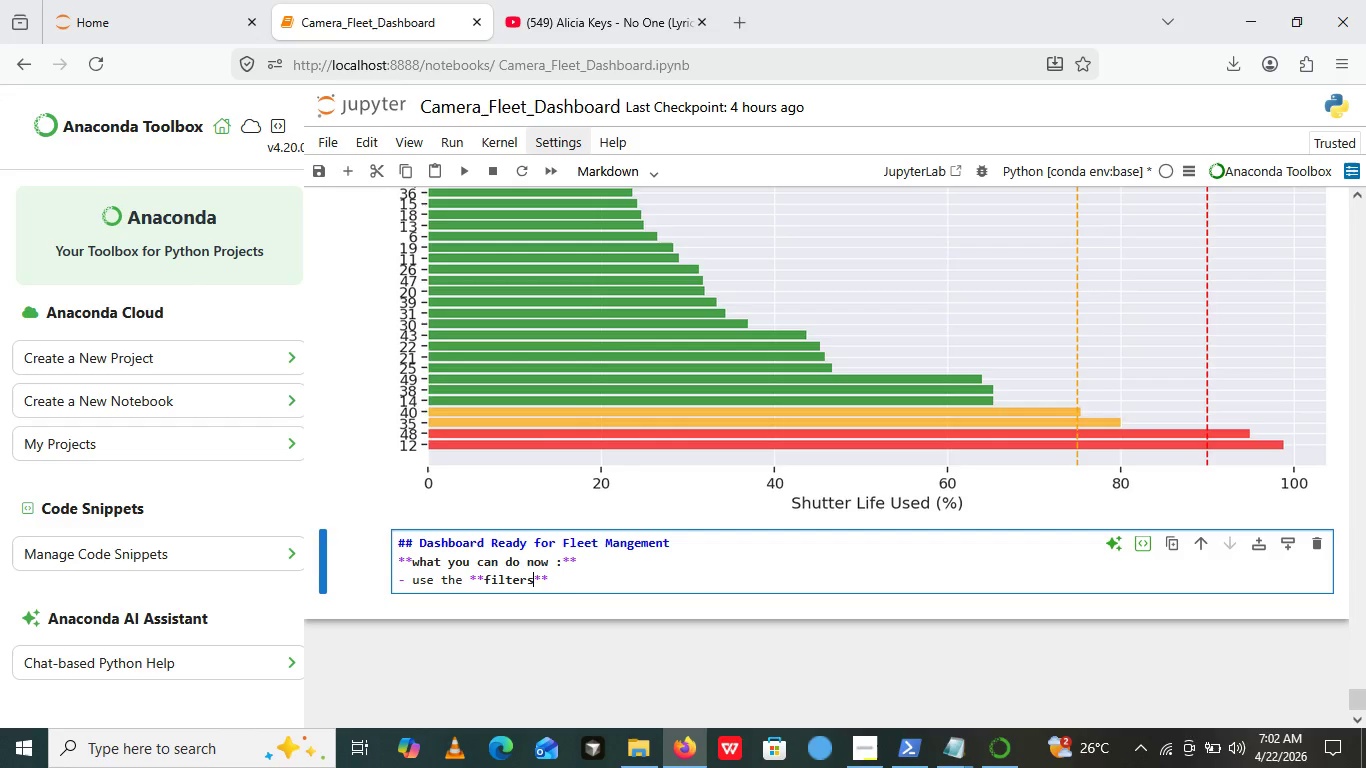 
key(ArrowRight)
 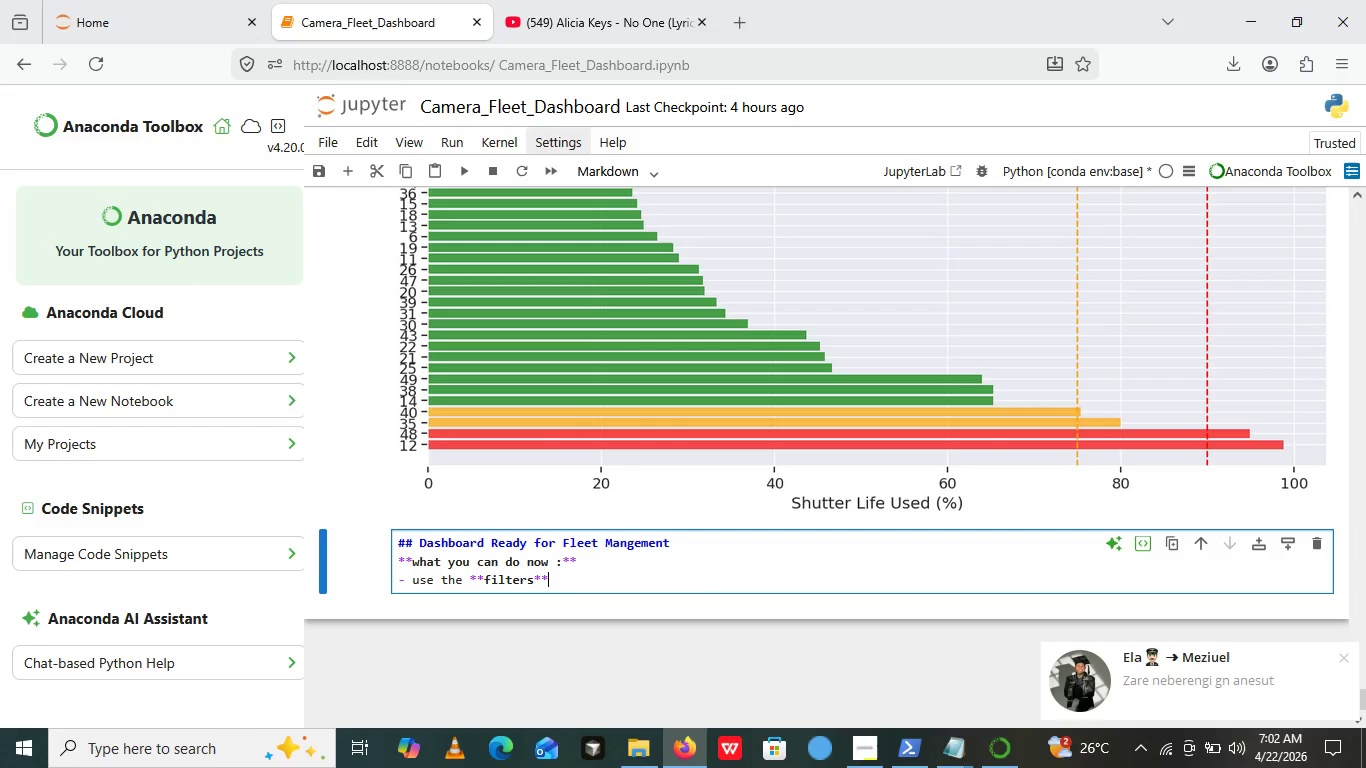 
key(ArrowRight)
 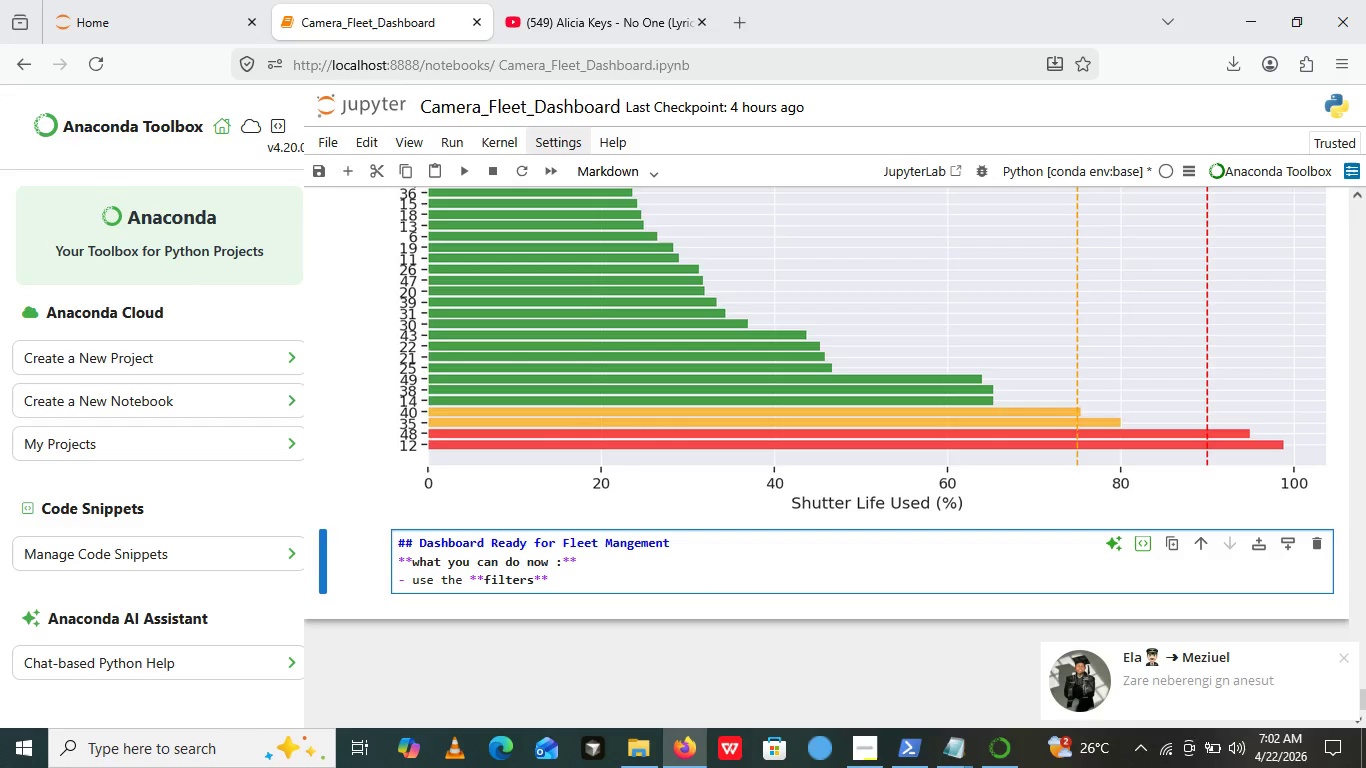 
type( to foc)
 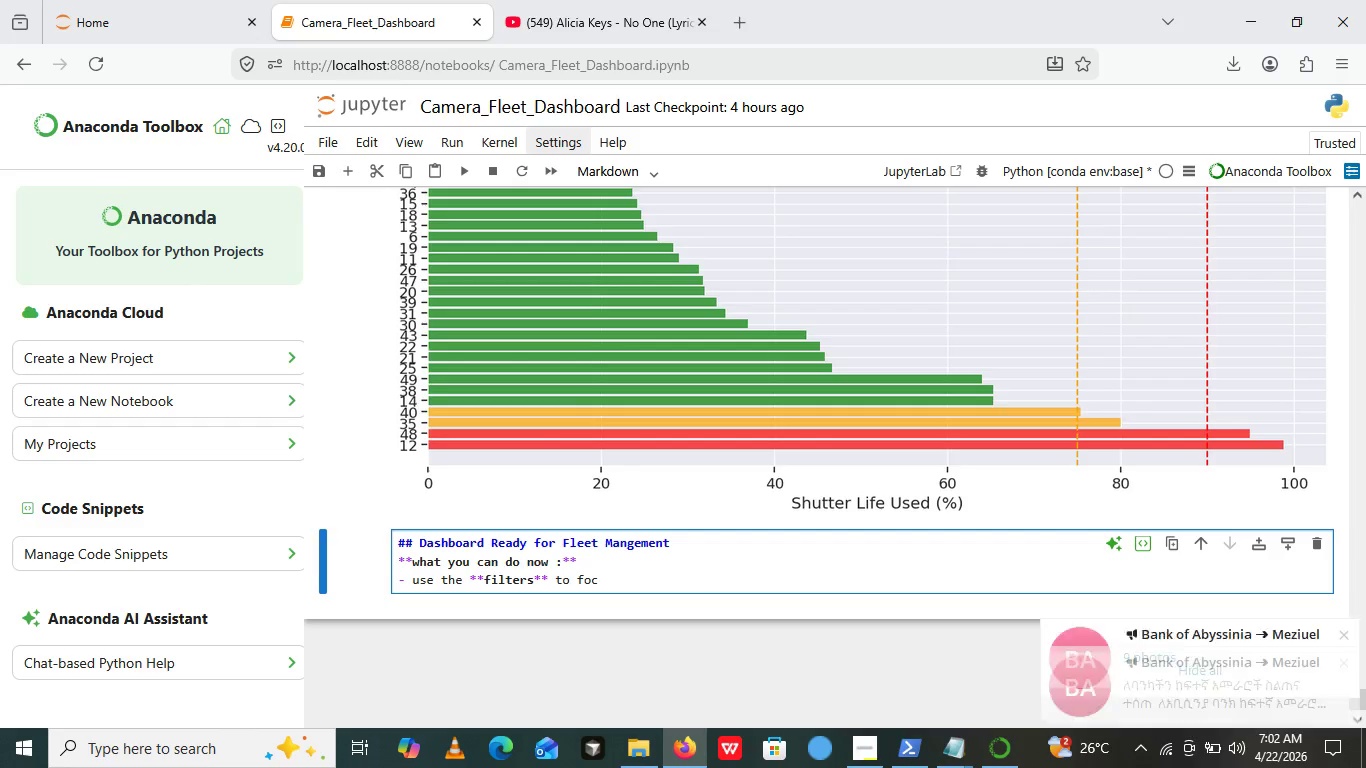 
type(us on specific staatus or brands)
 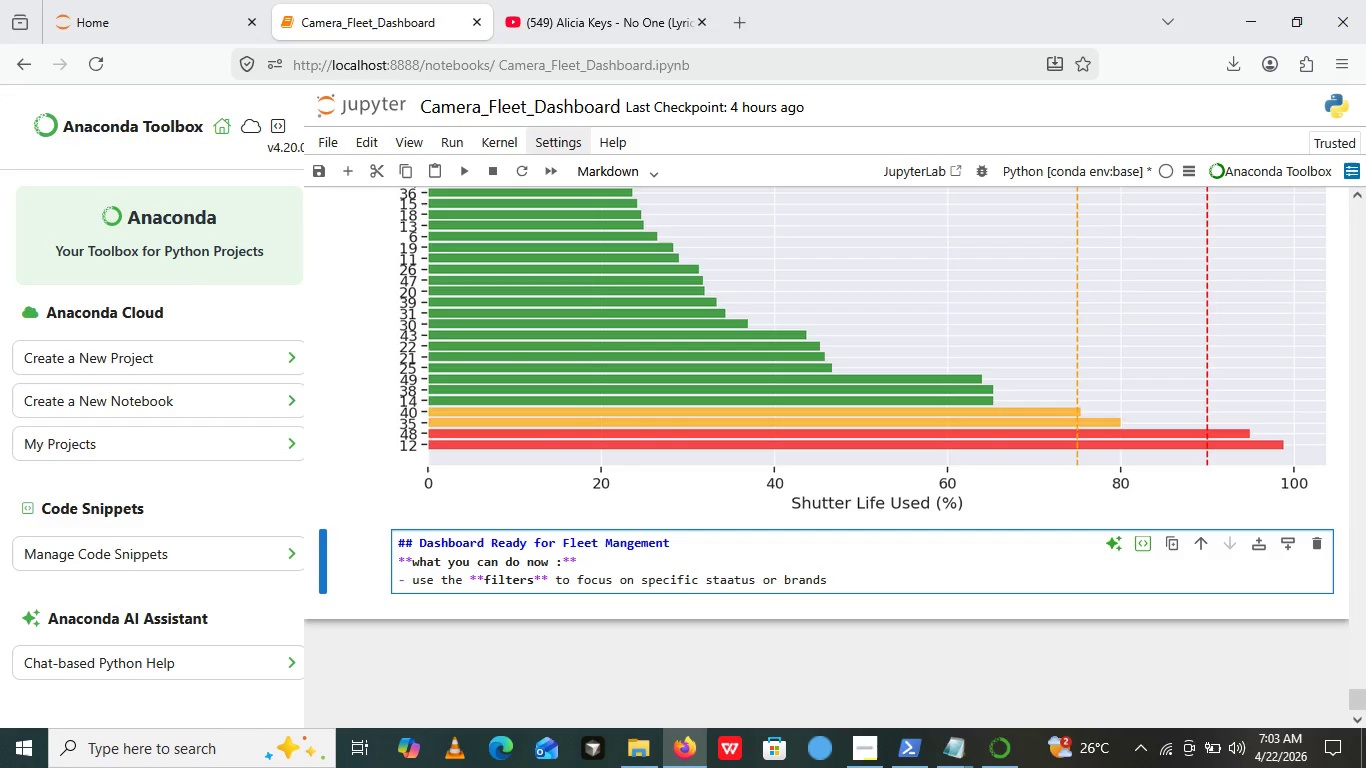 
key(Period)
 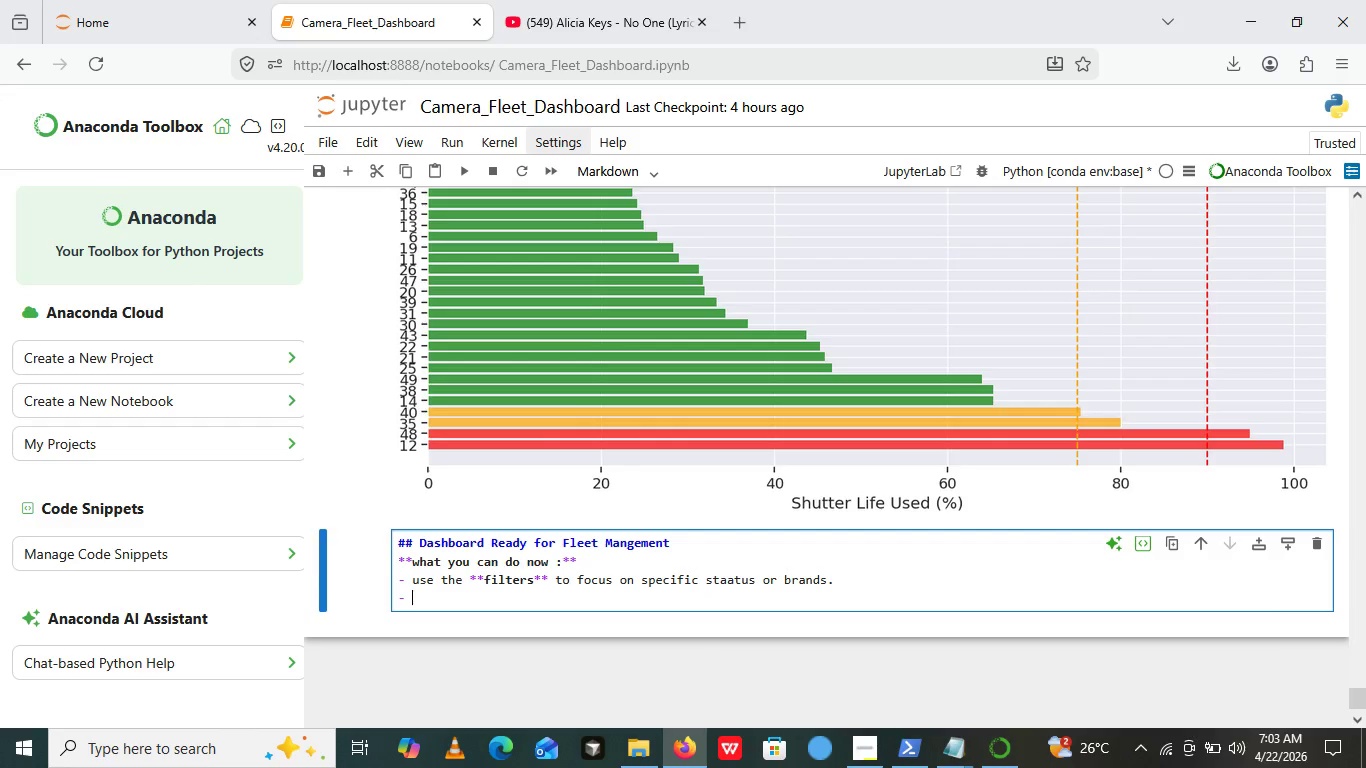 
key(Enter)
 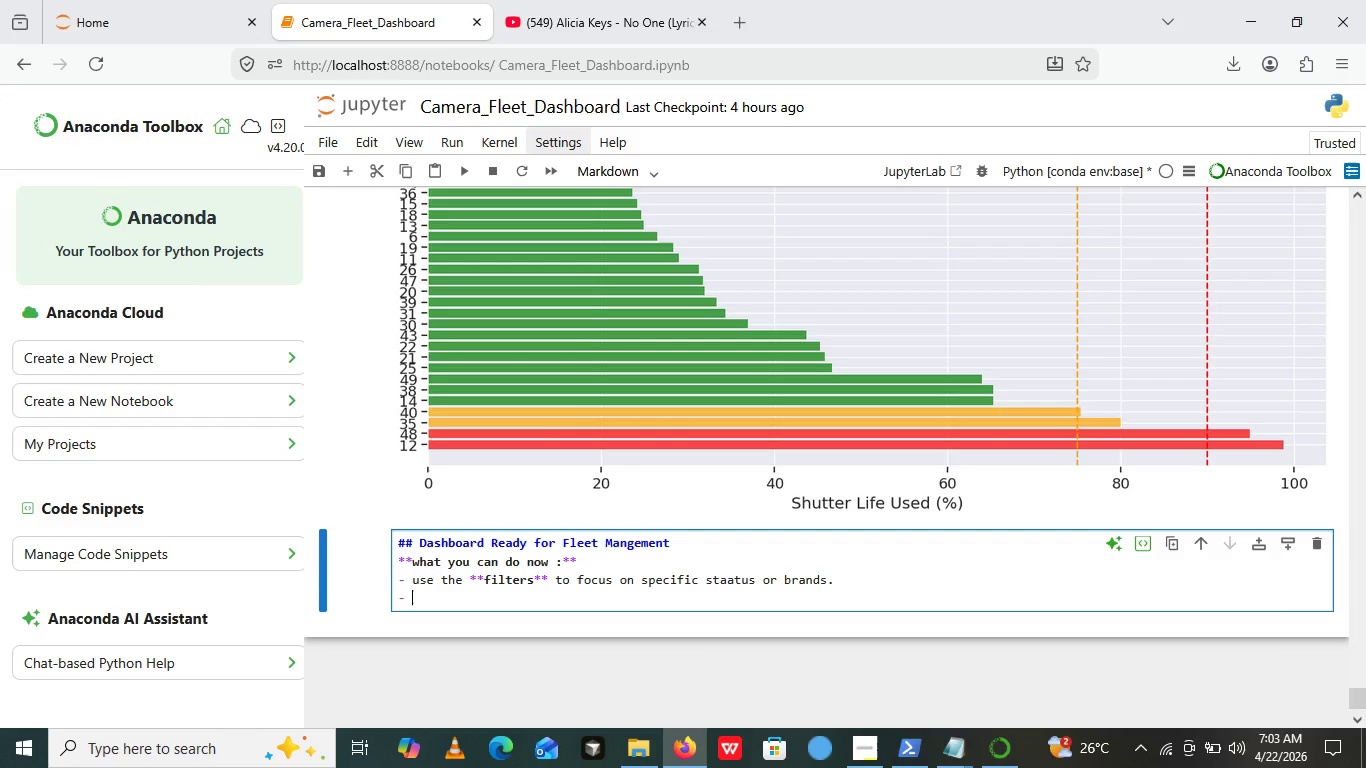 
hold_key(key=ShiftLeft, duration=0.42)
 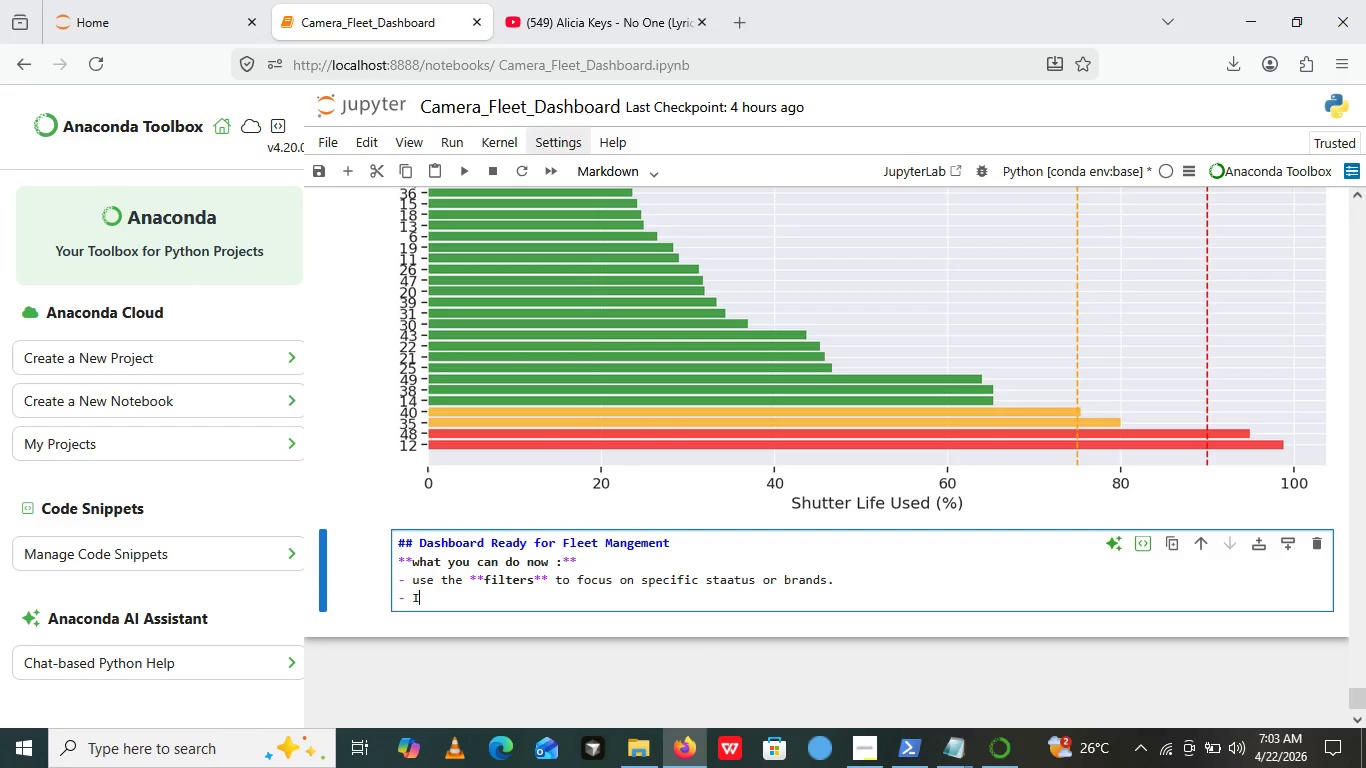 
type(Identify ****)
 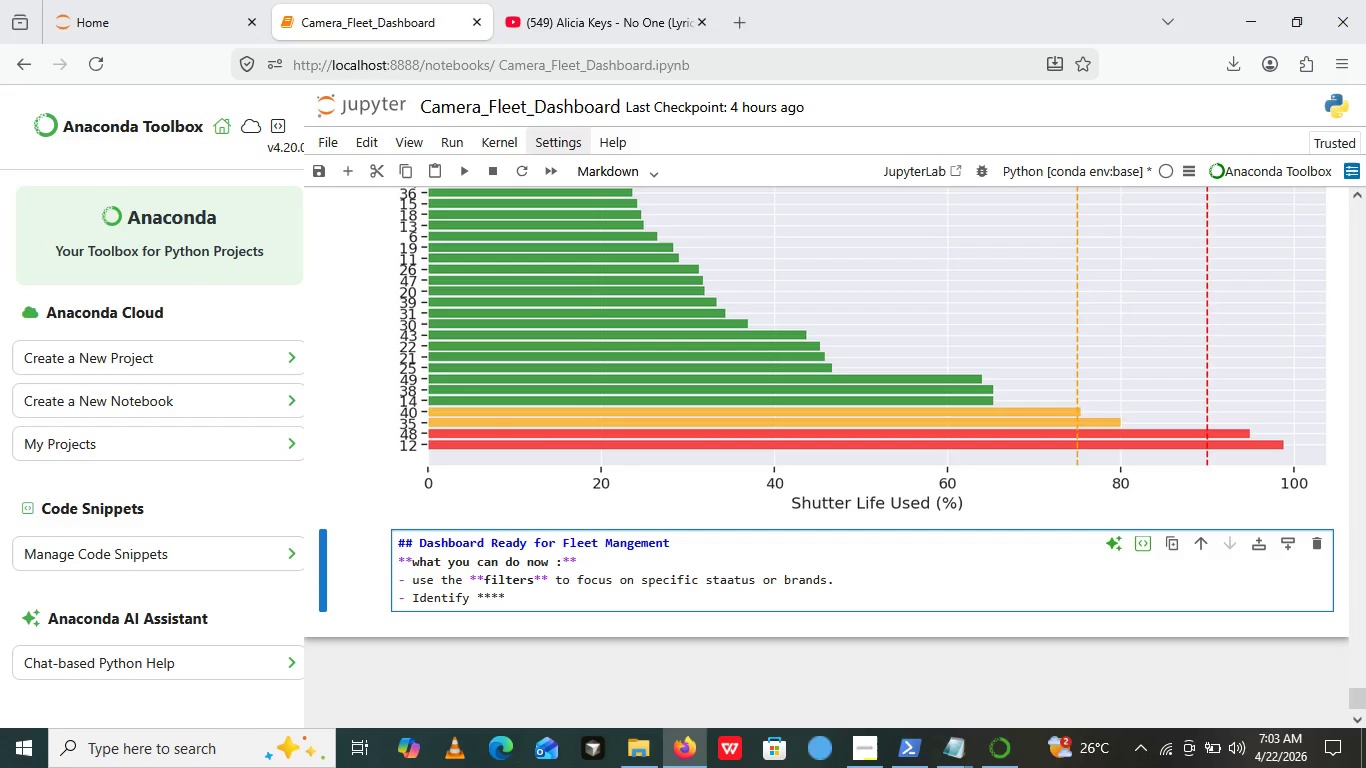 
key(ArrowLeft)
 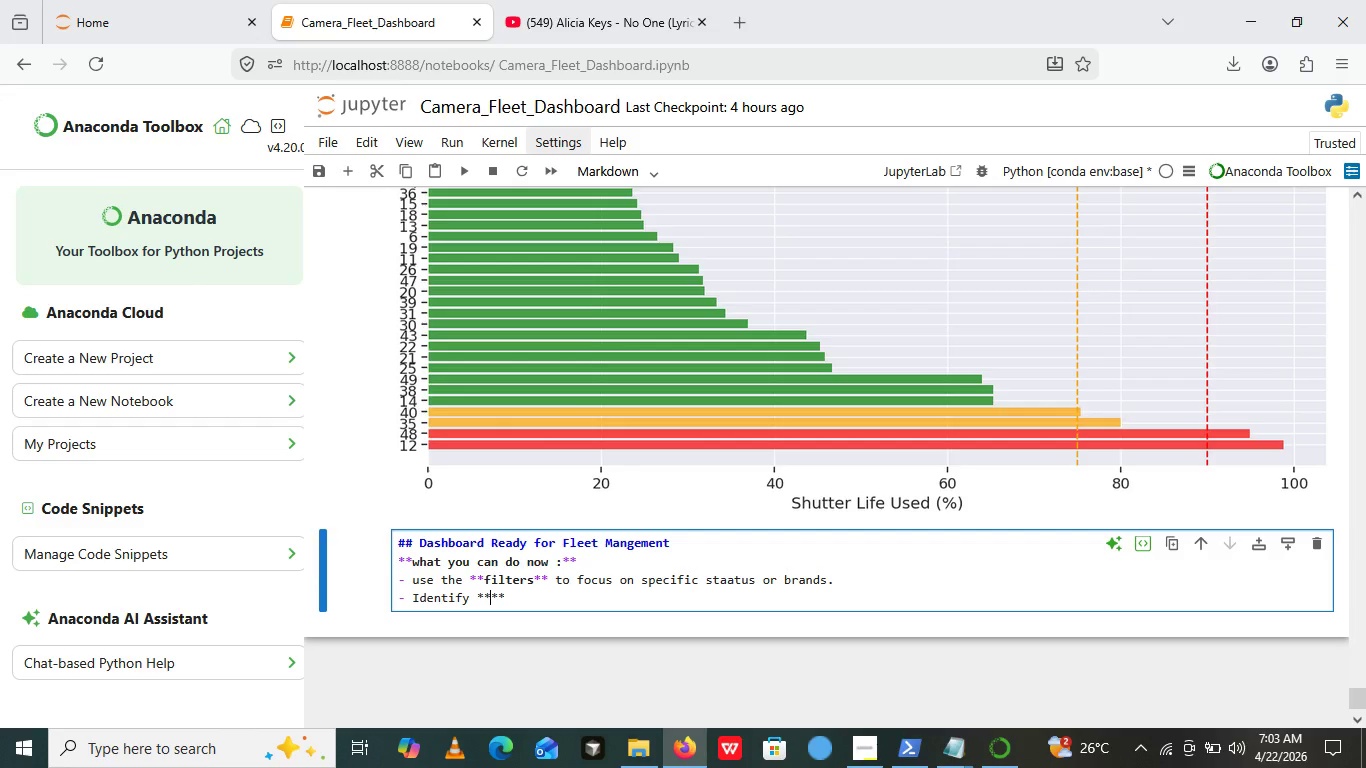 
key(ArrowLeft)
 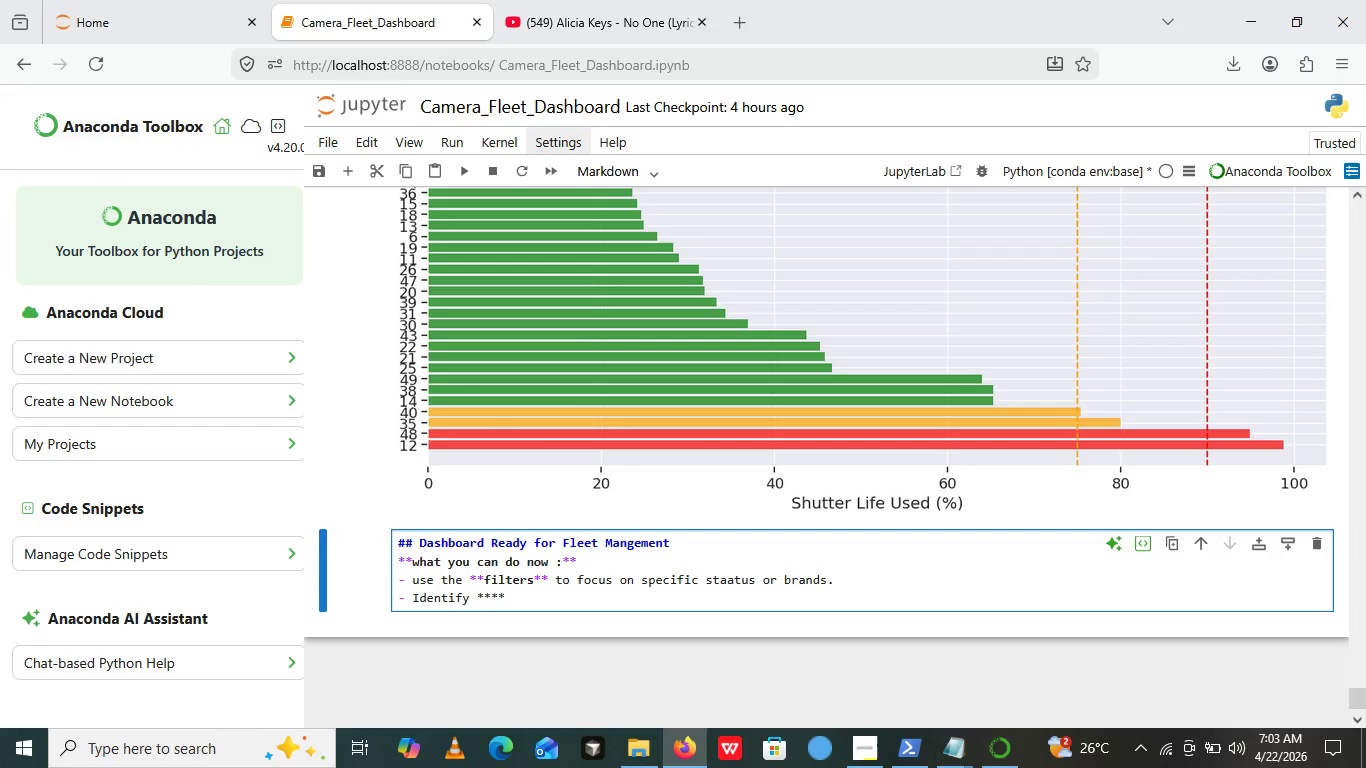 
type(which niches)
 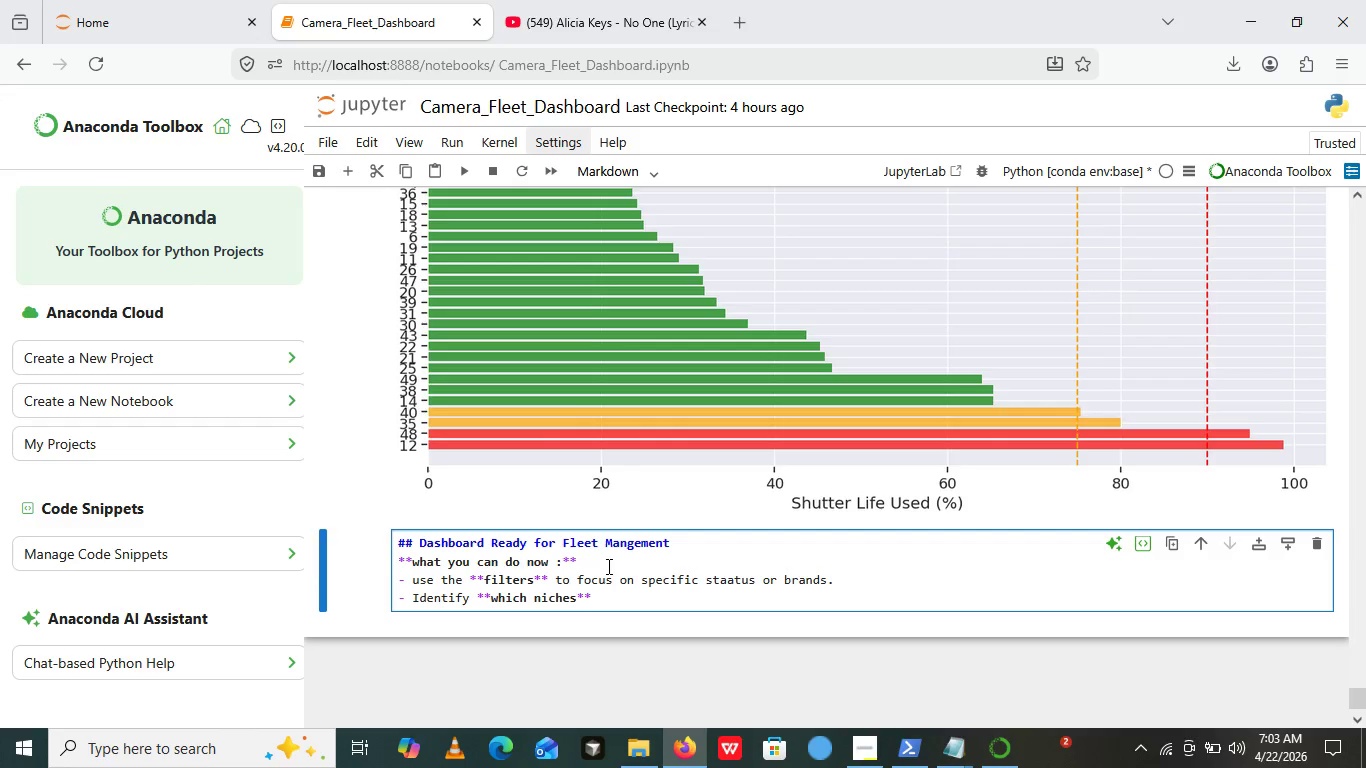 
wait(5.42)
 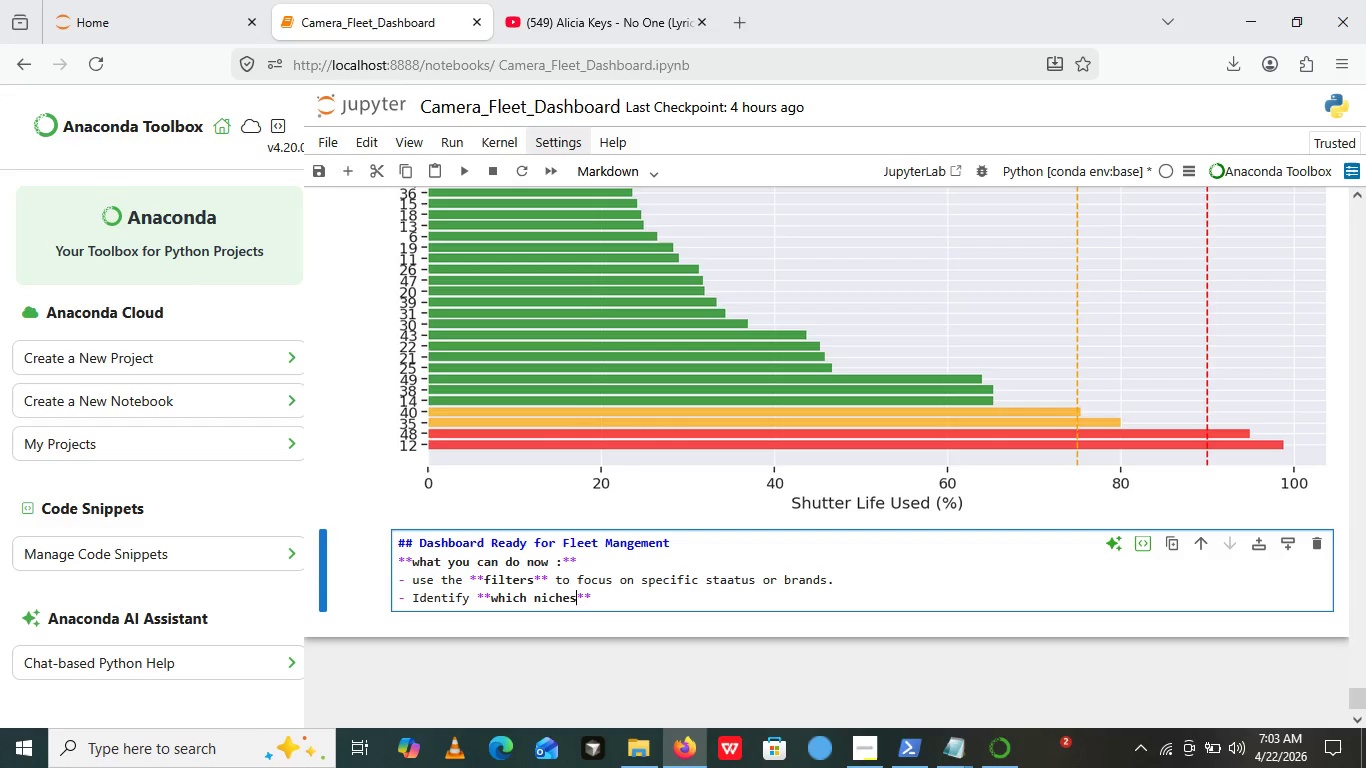 
key(ArrowRight)
 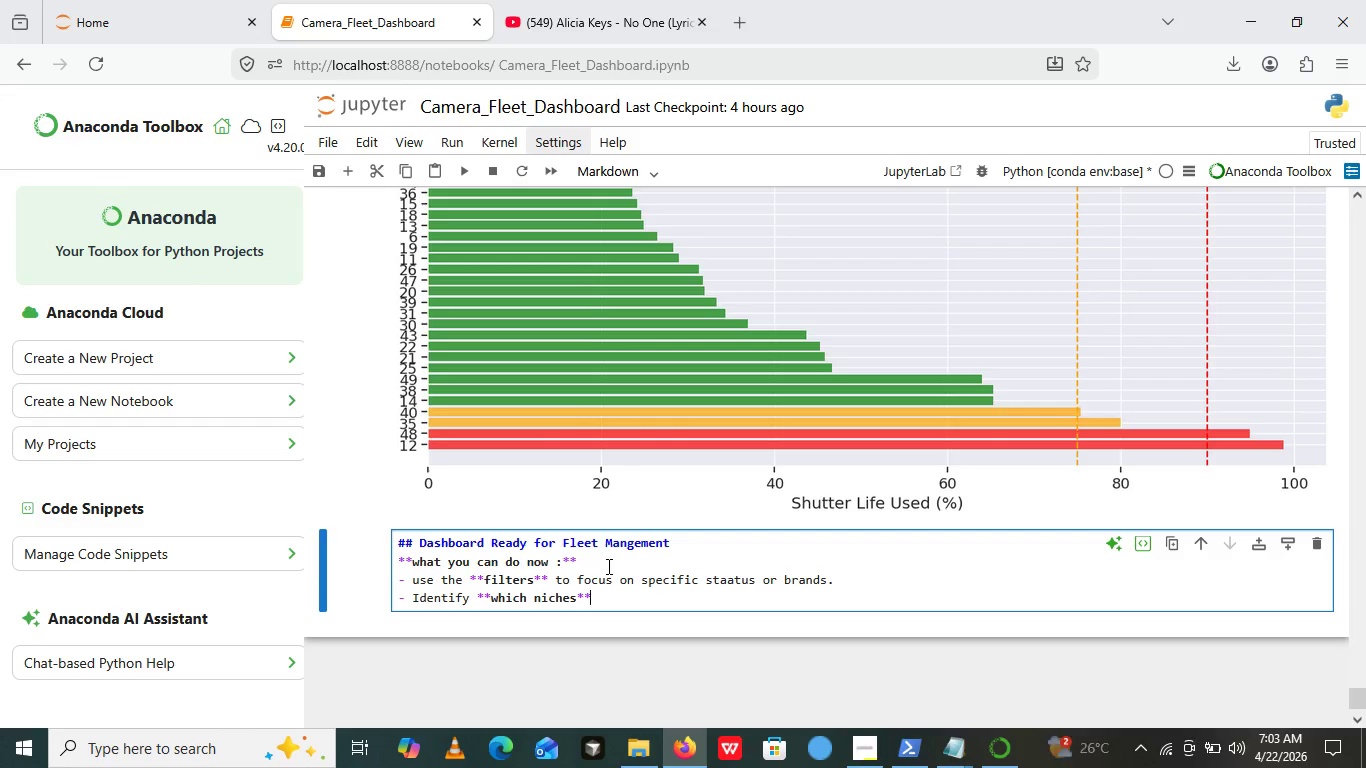 
key(ArrowRight)
 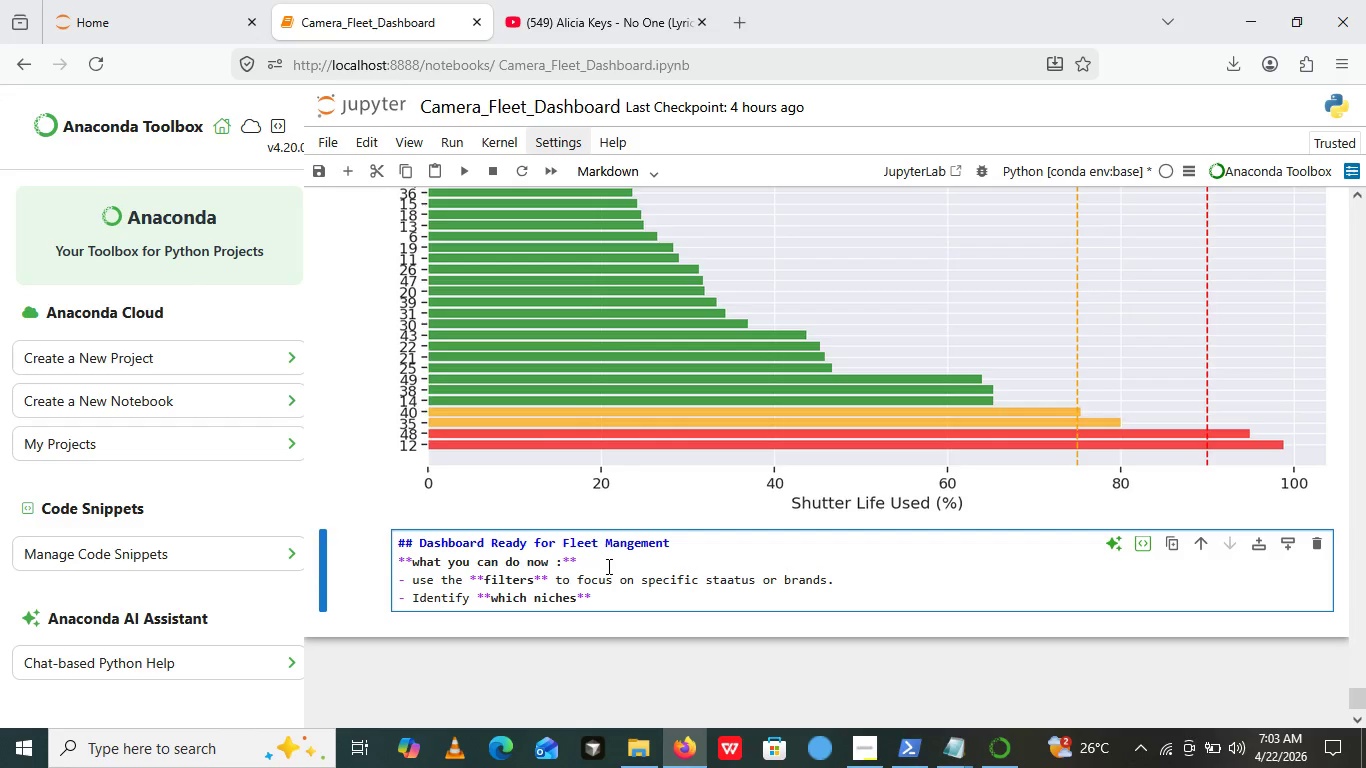 
type( cause the )
 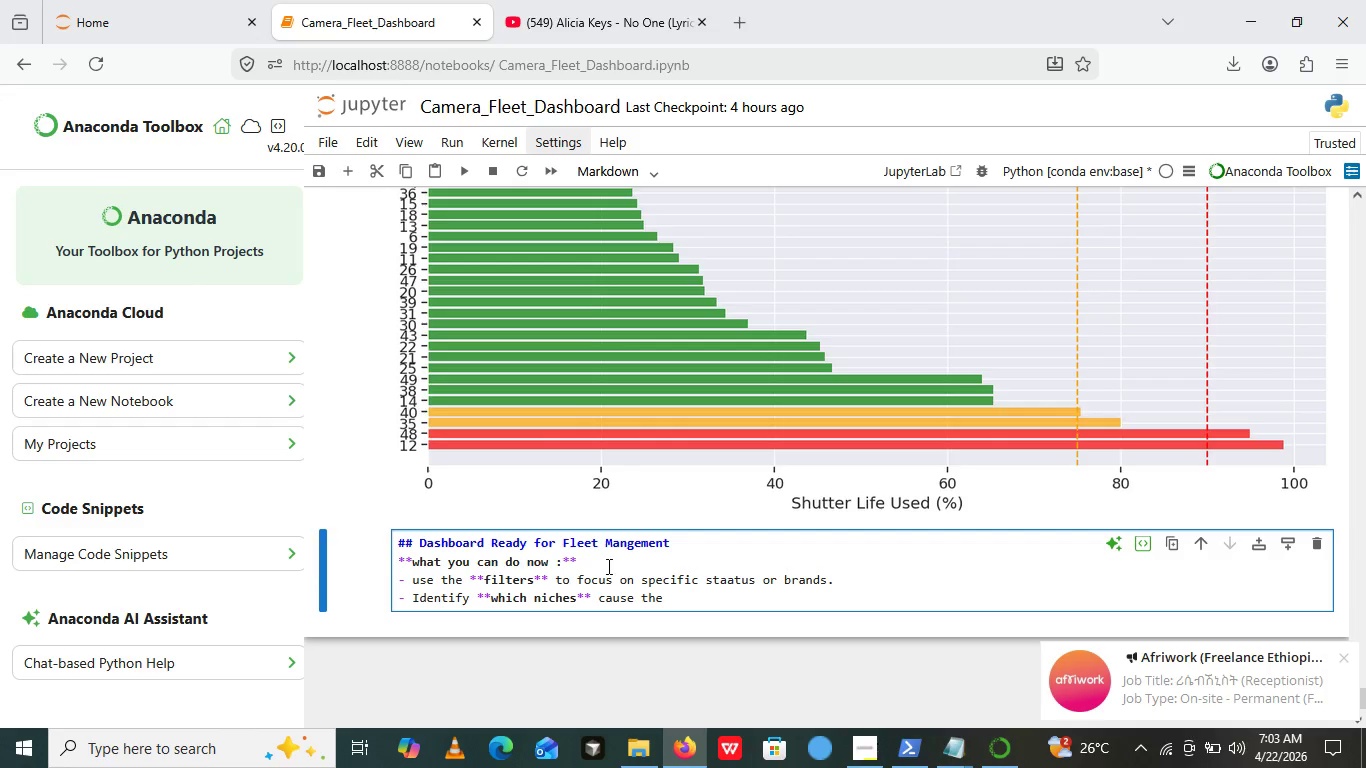 
left_click([607, 566])
 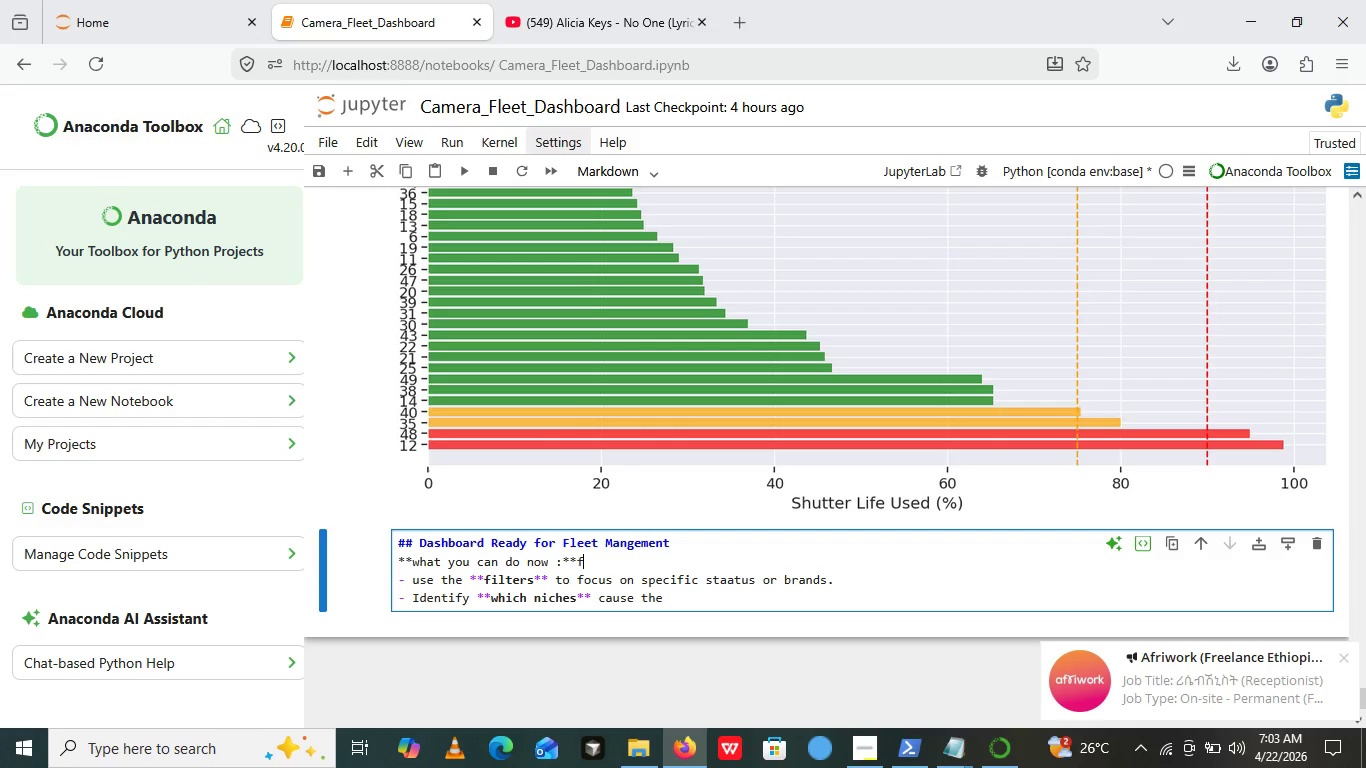 
type(fastesr)
key(Backspace)
type(t wear ())
key(Backspace)
key(Backspace)
 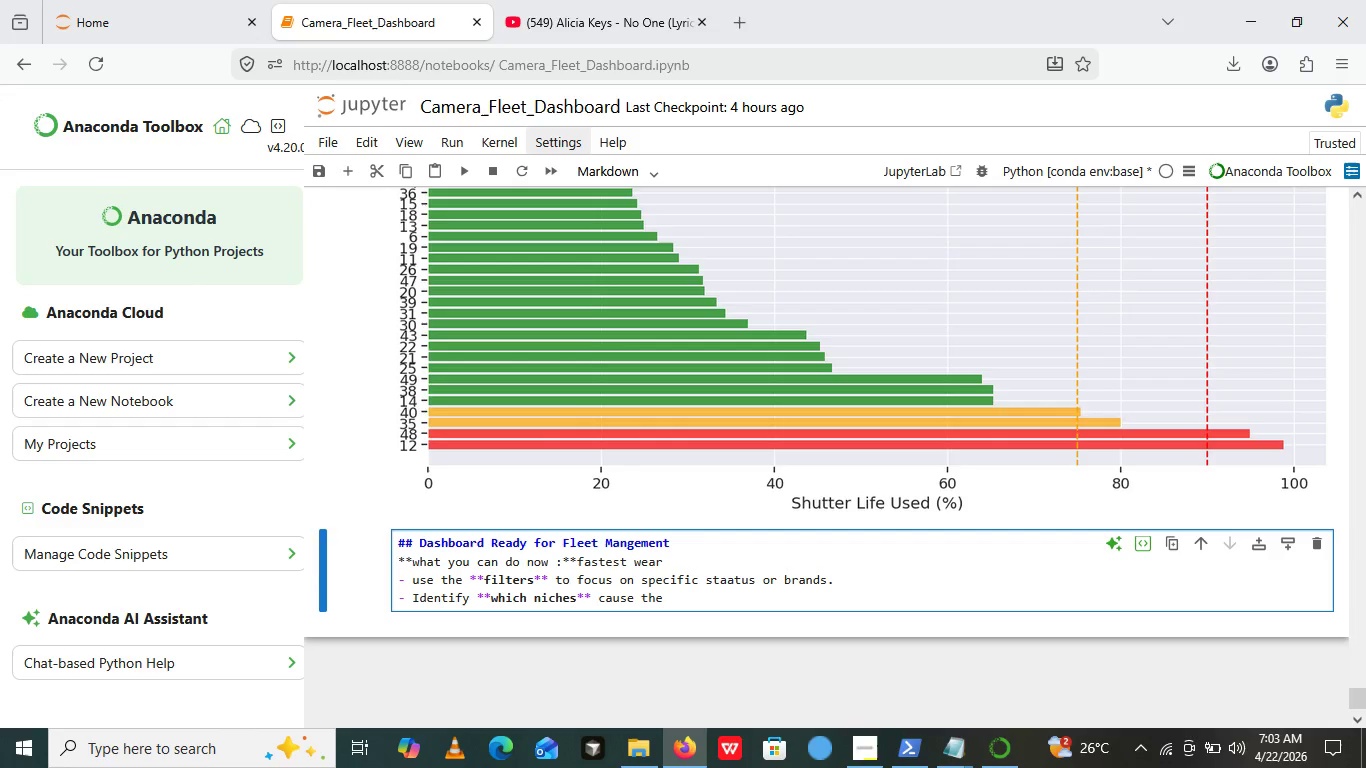 
left_click([672, 594])
 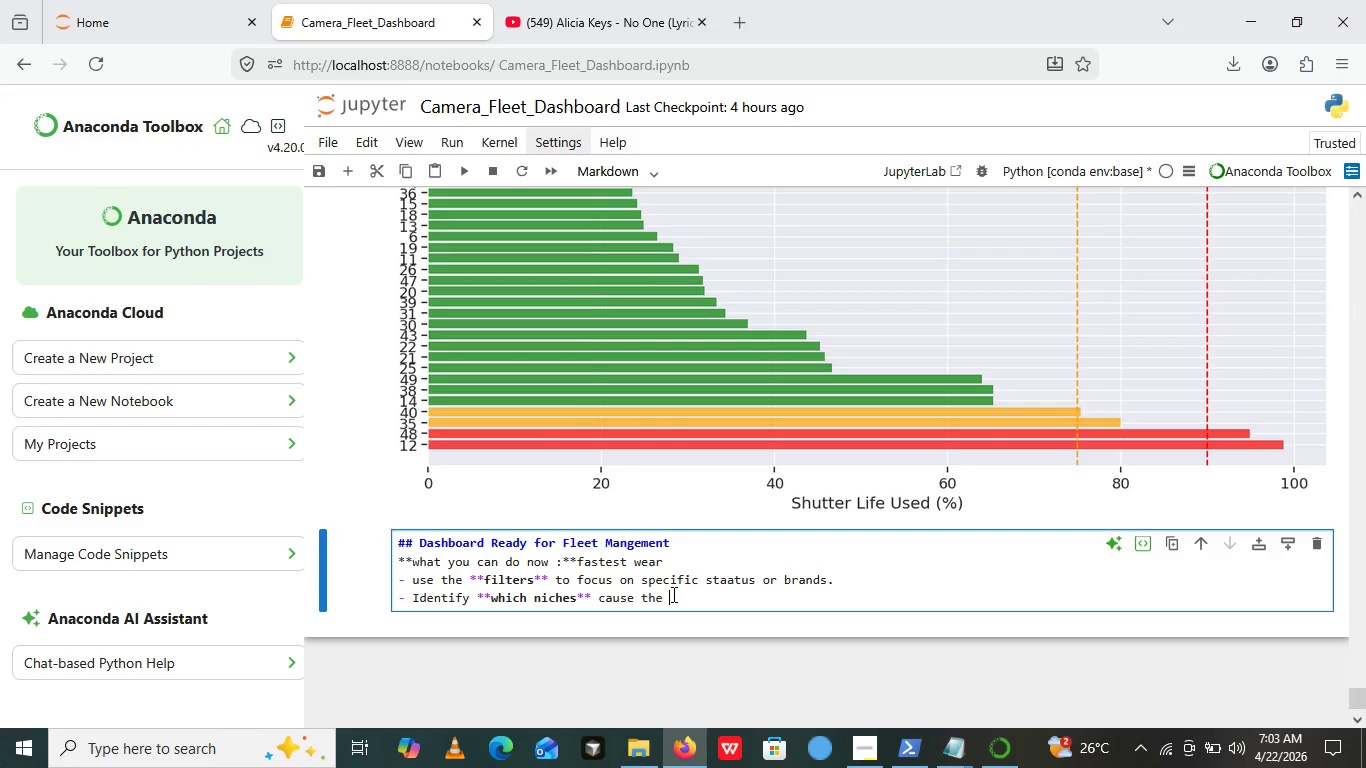 
wait(13.38)
 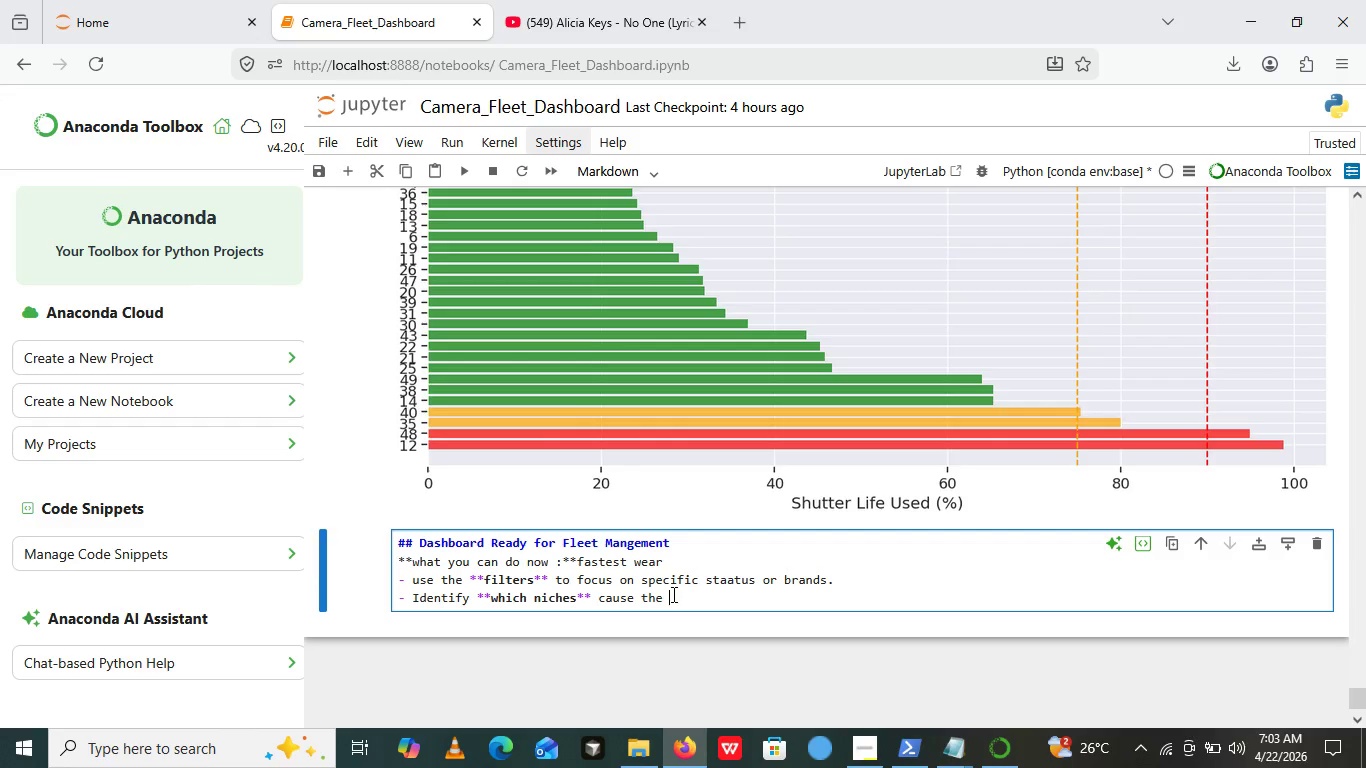 
type(fastesr )
key(Backspace)
key(Backspace)
type(t wr)
 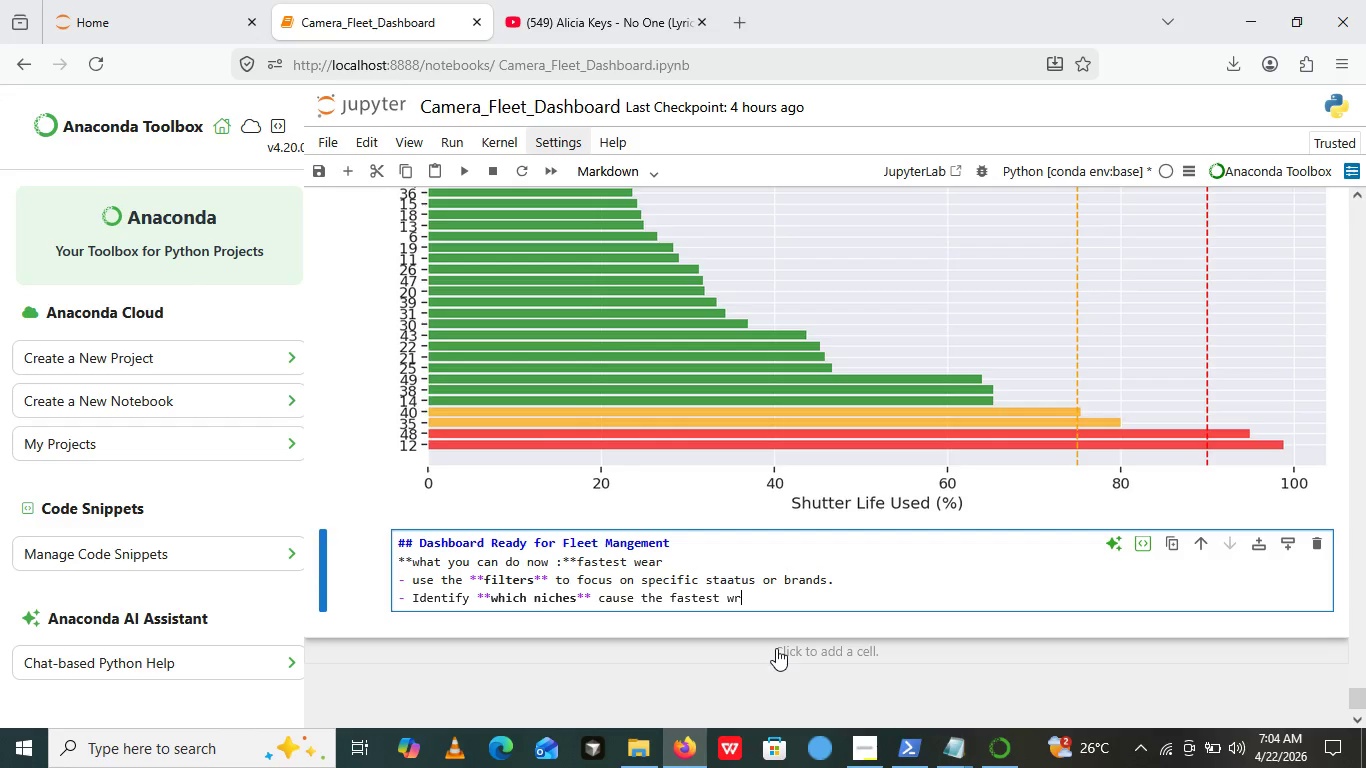 
key(Backspace)
type(ear ())
 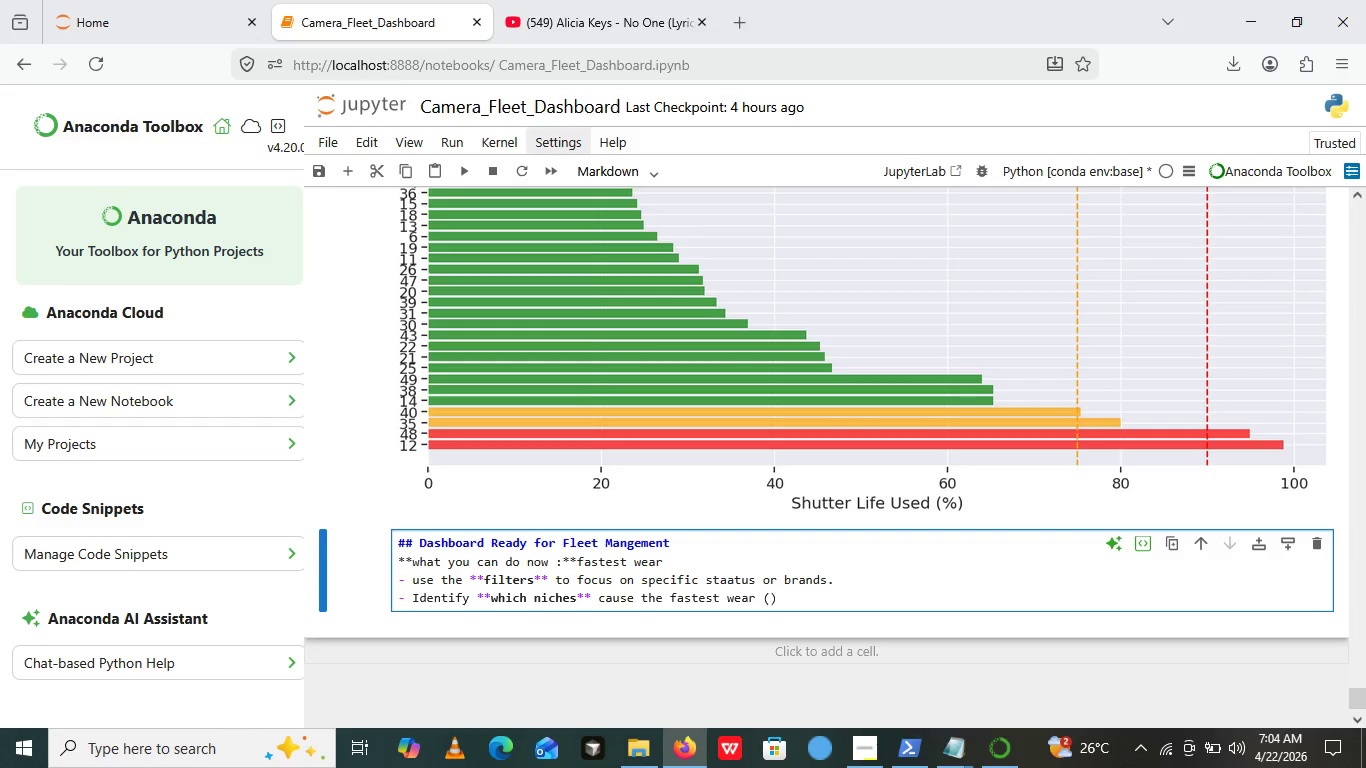 
key(ArrowLeft)
 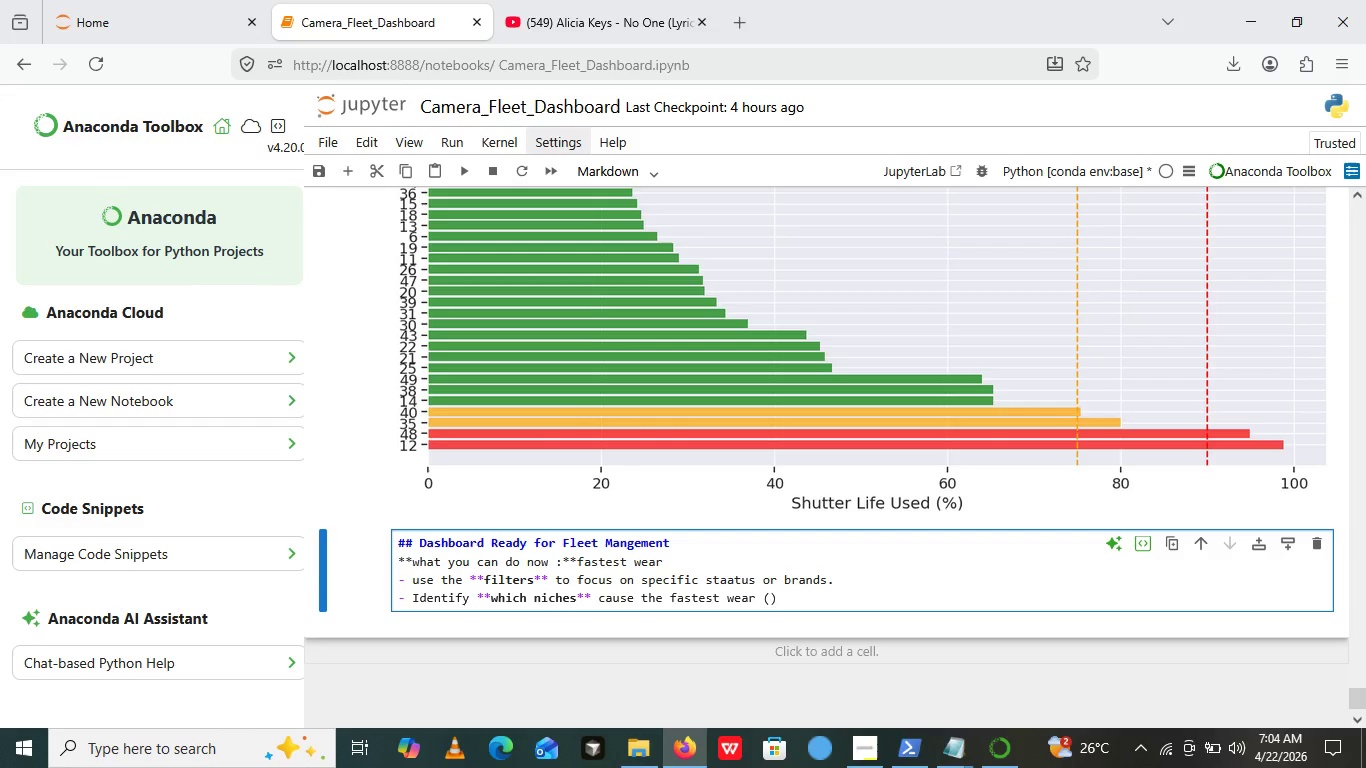 
type(Wedding camr)
key(Backspace)
type(eras)
 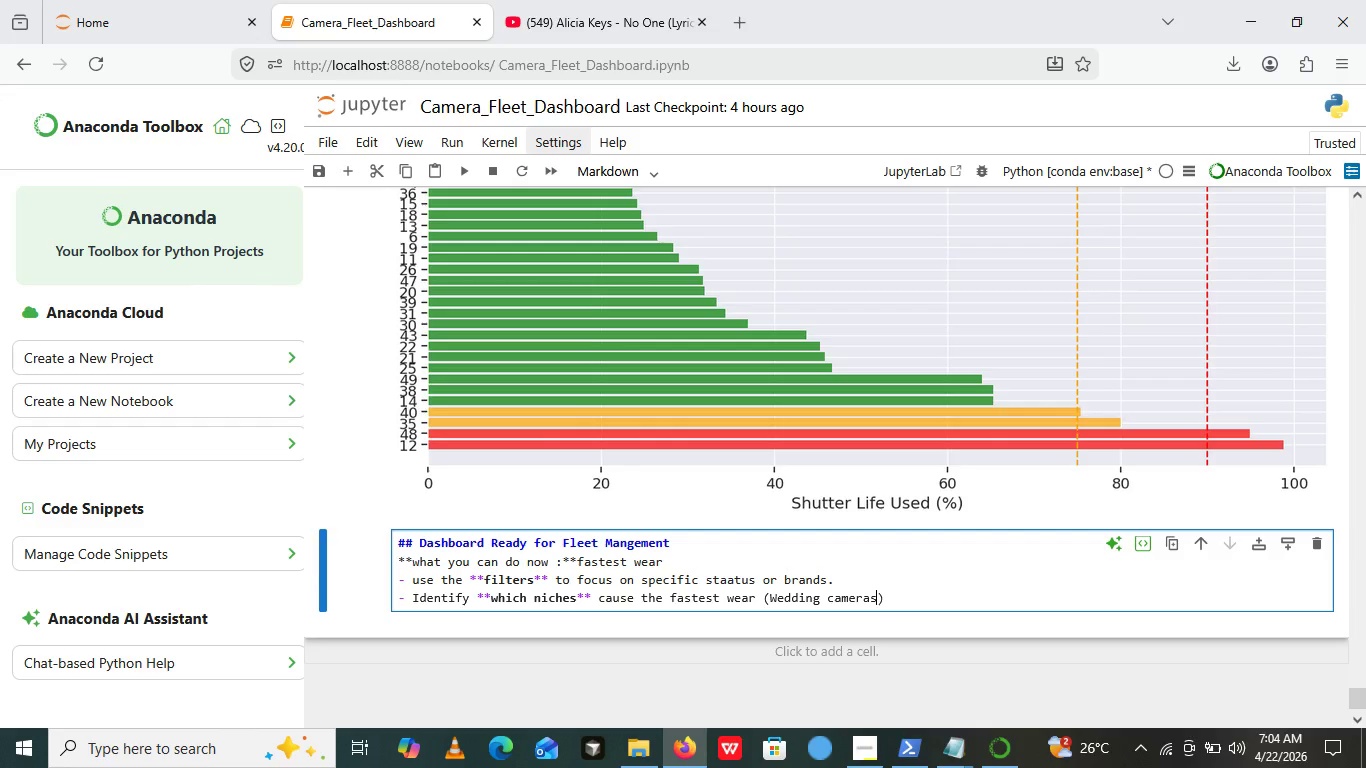 
type( are typically tthe)
key(Backspace)
key(Backspace)
key(Backspace)
type(he highst )
 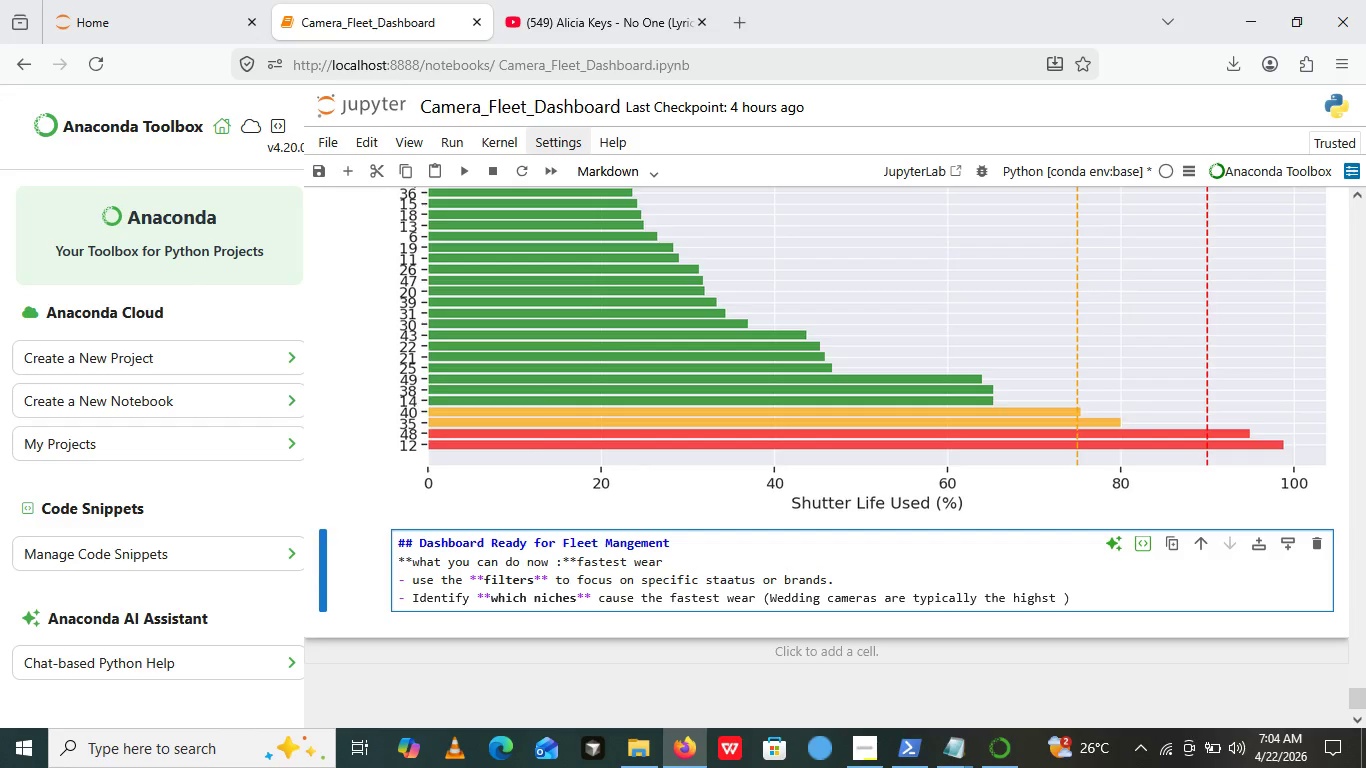 
key(ArrowRight)
 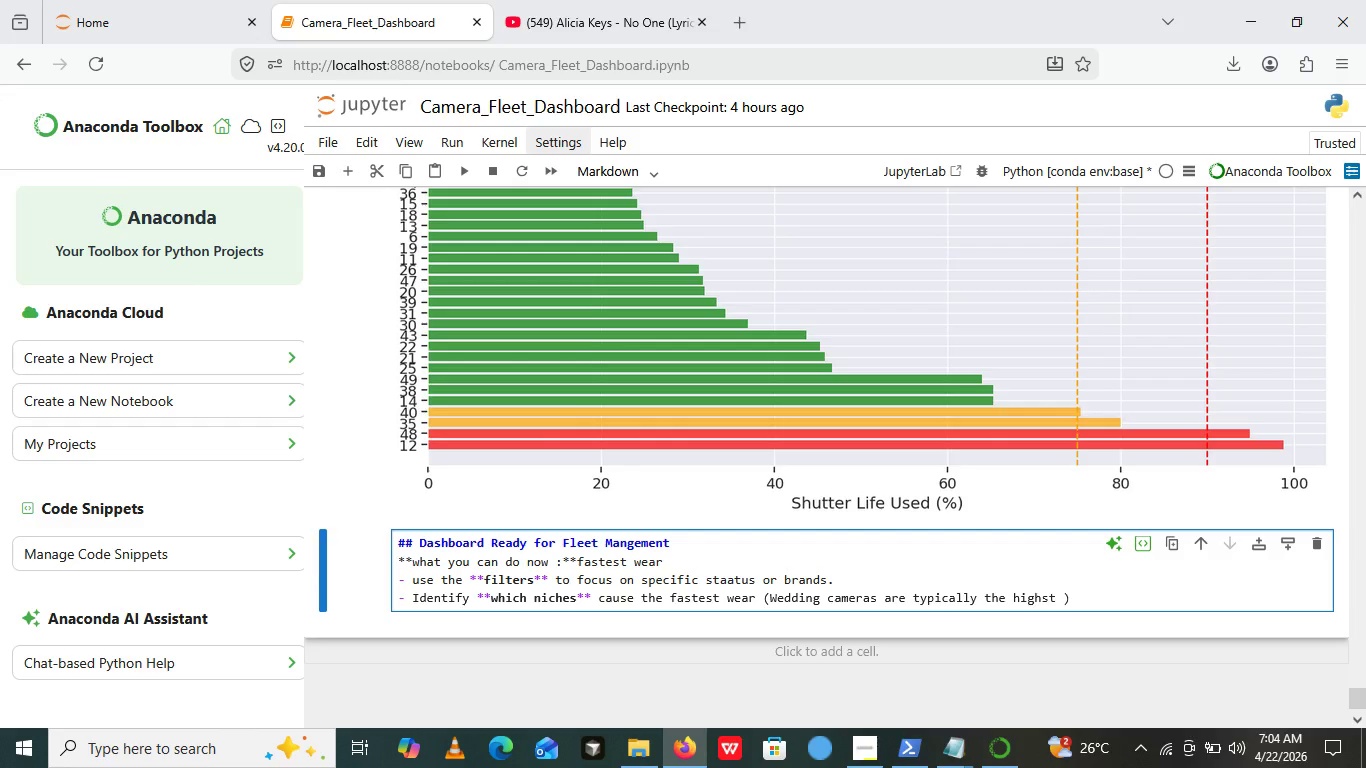 
key(Quote)
 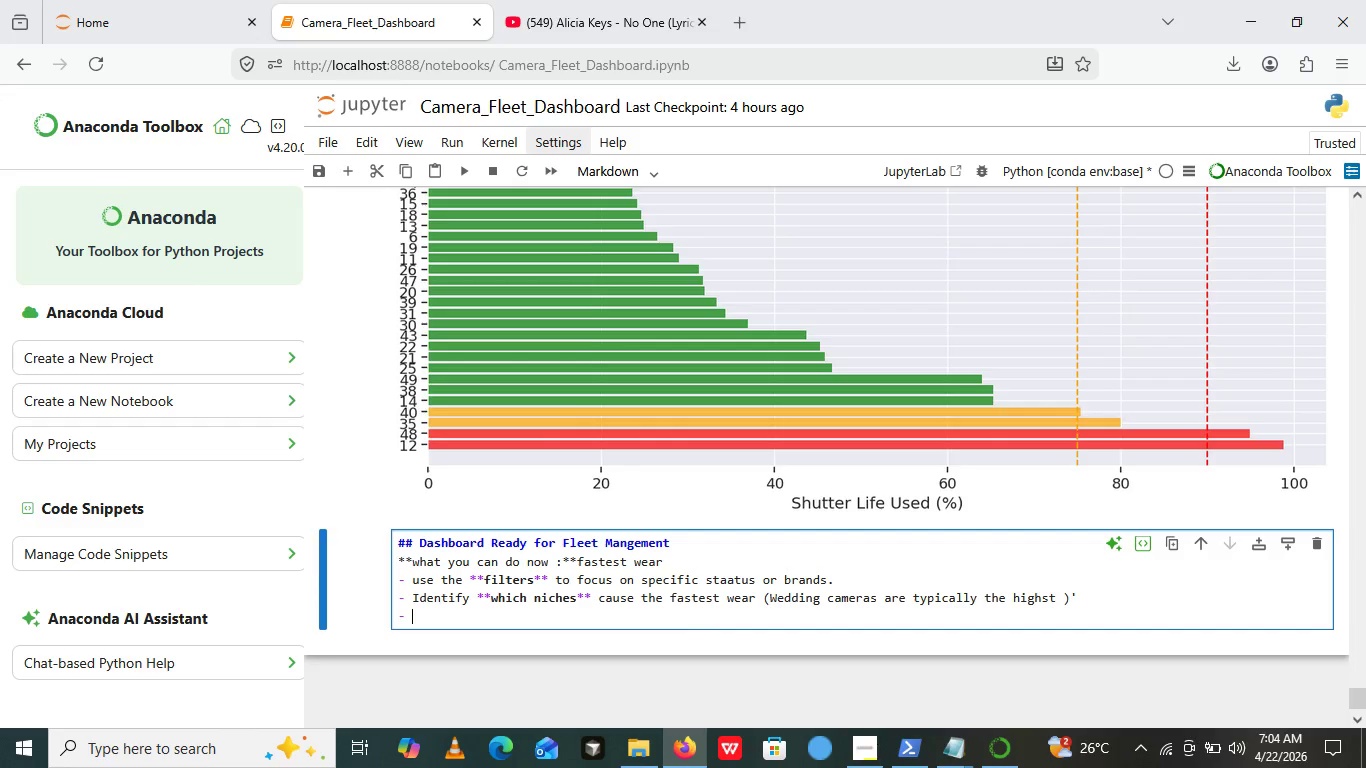 
key(Enter)
 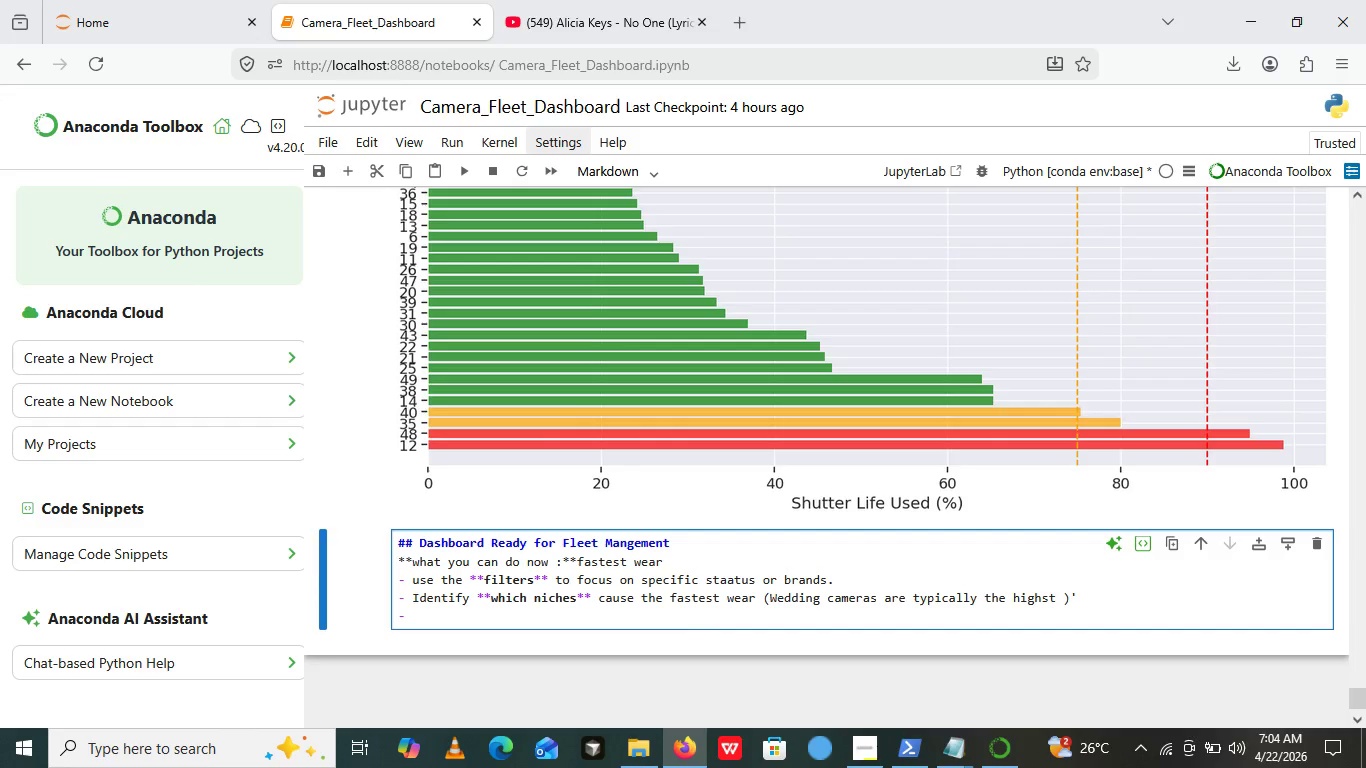 
key(Backspace)
 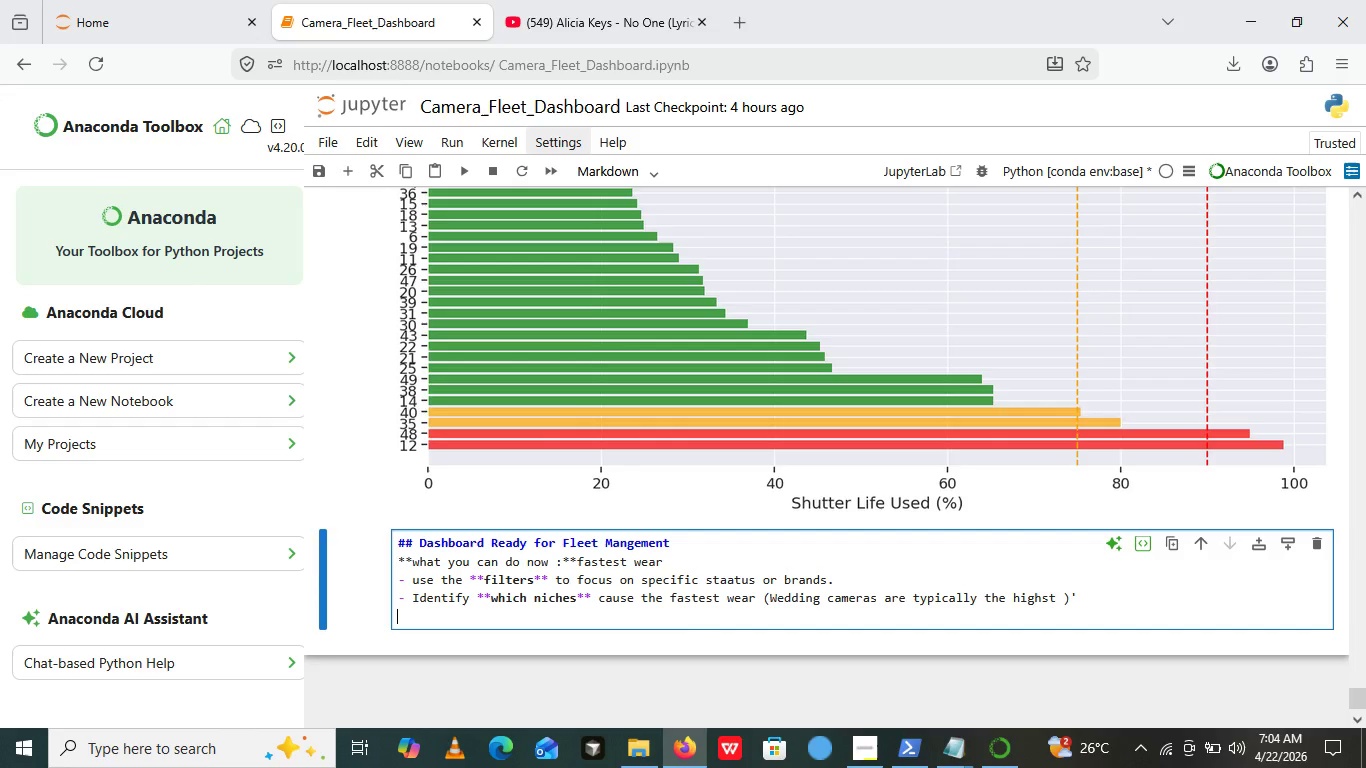 
key(Backspace)
 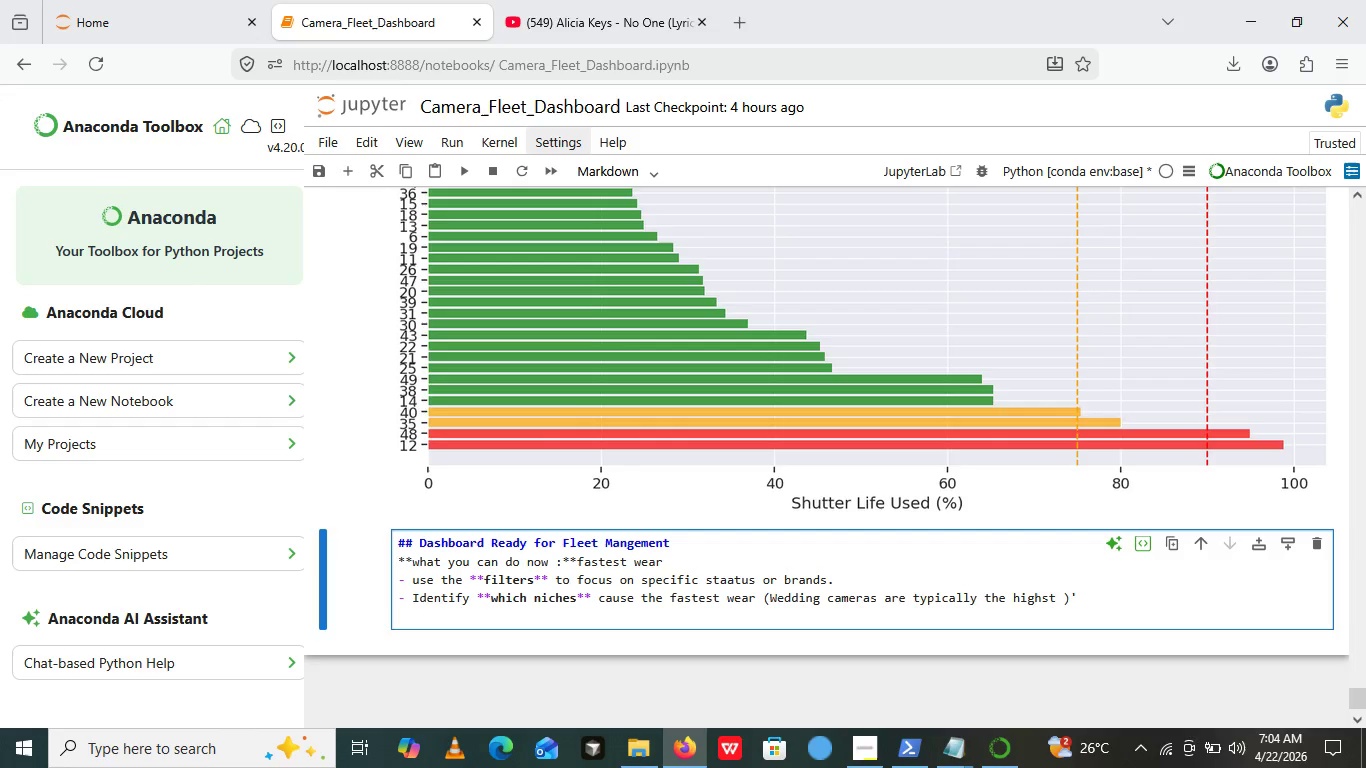 
key(Backspace)
 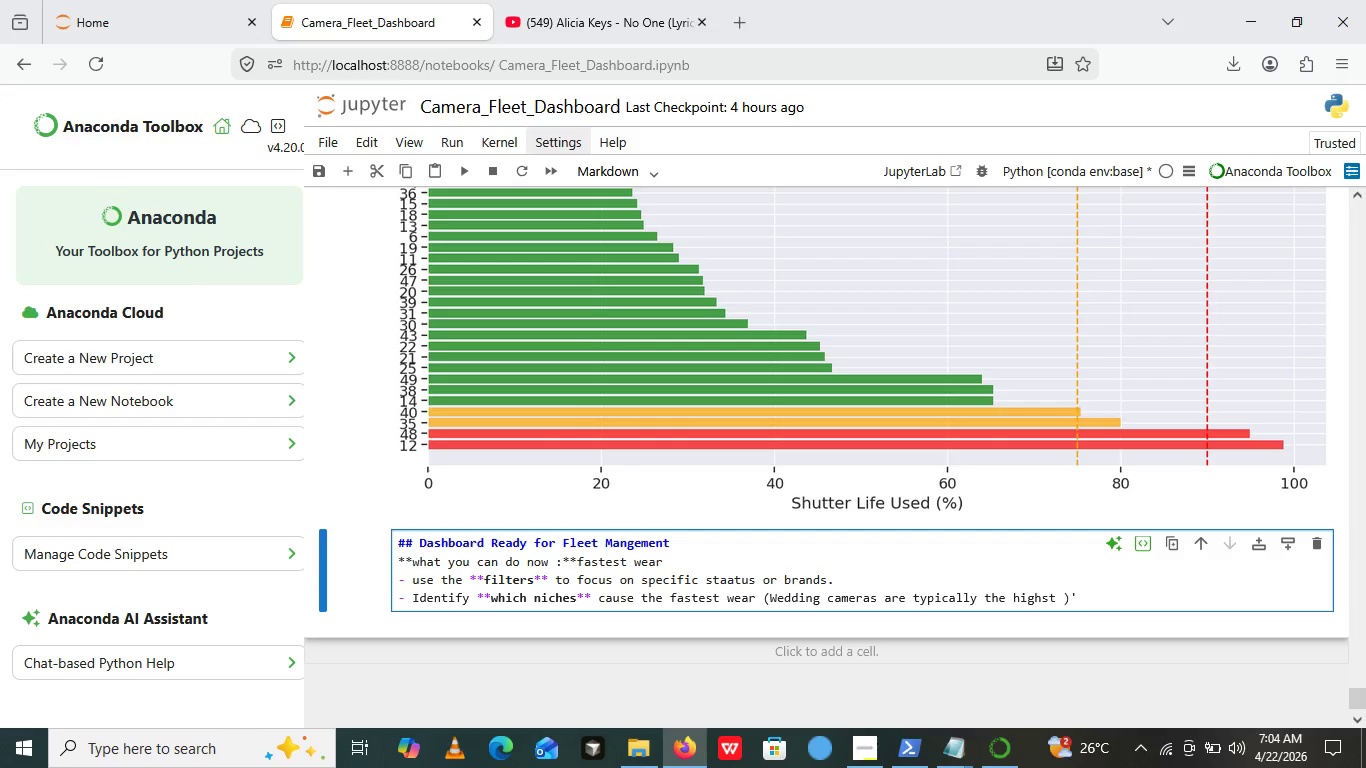 
key(Backspace)
 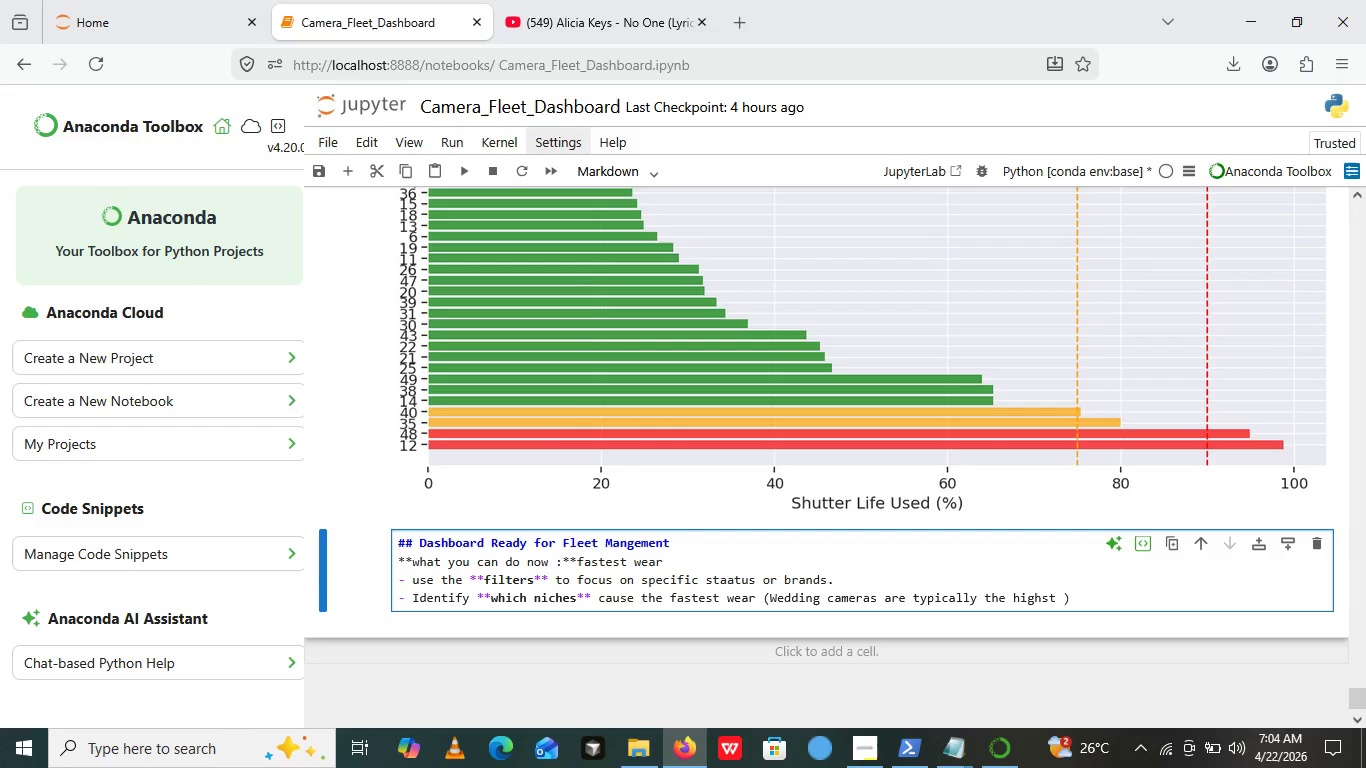 
key(Quote)
 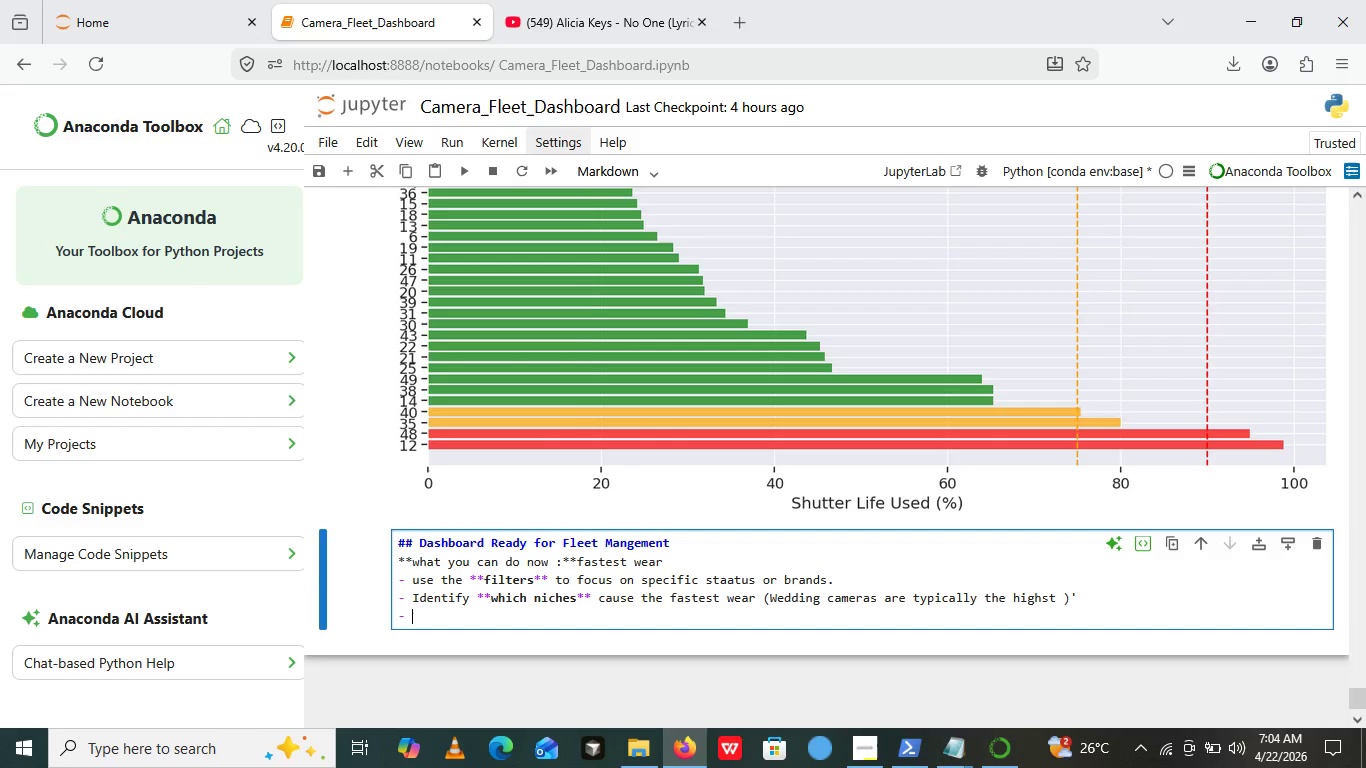 
key(Enter)
 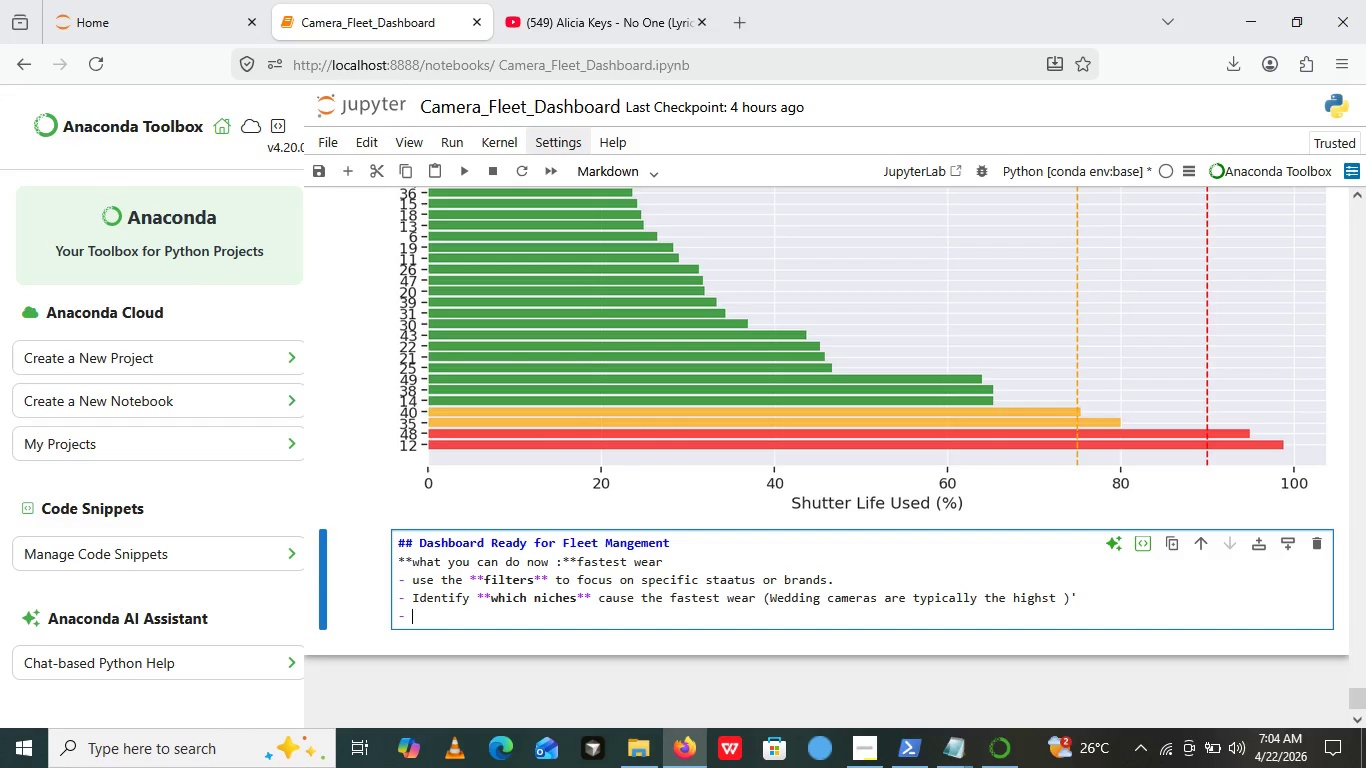 
key(ArrowRight)
 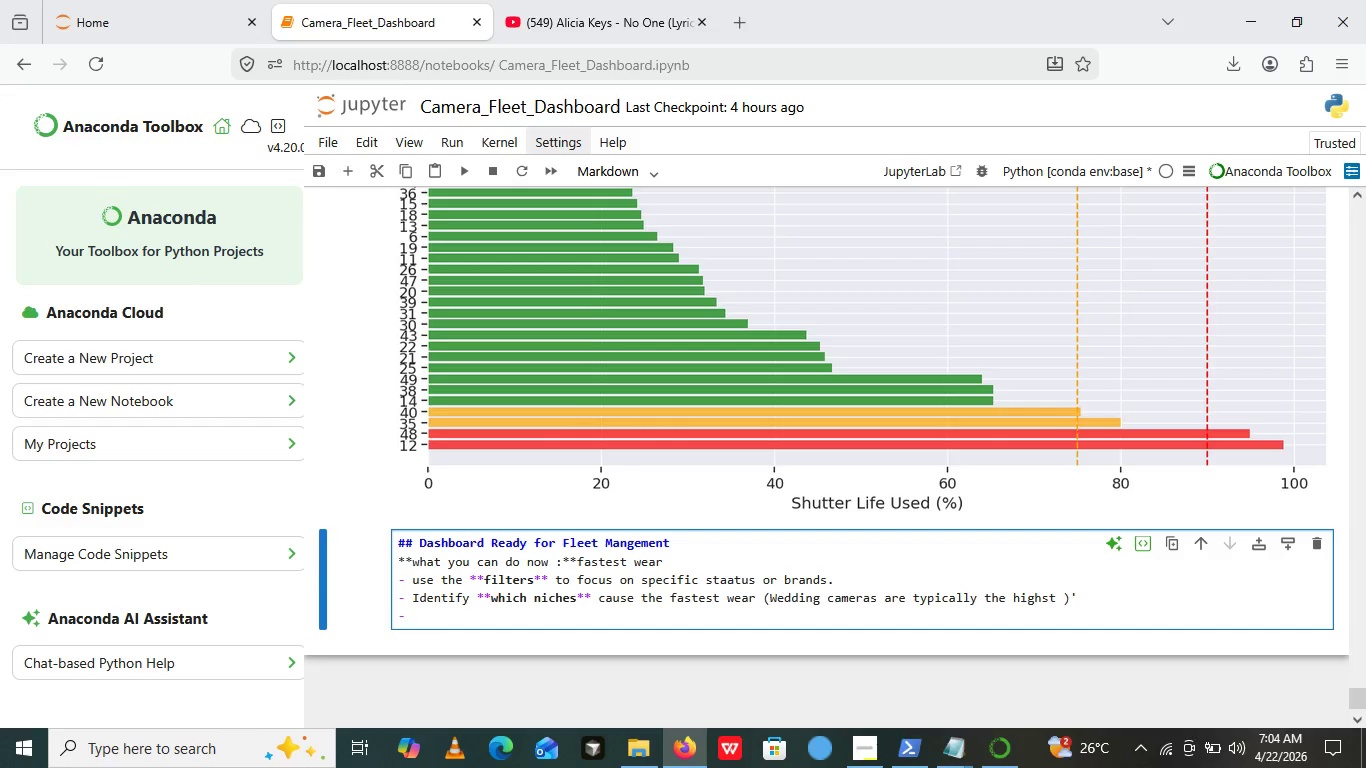 
key(ArrowRight)
 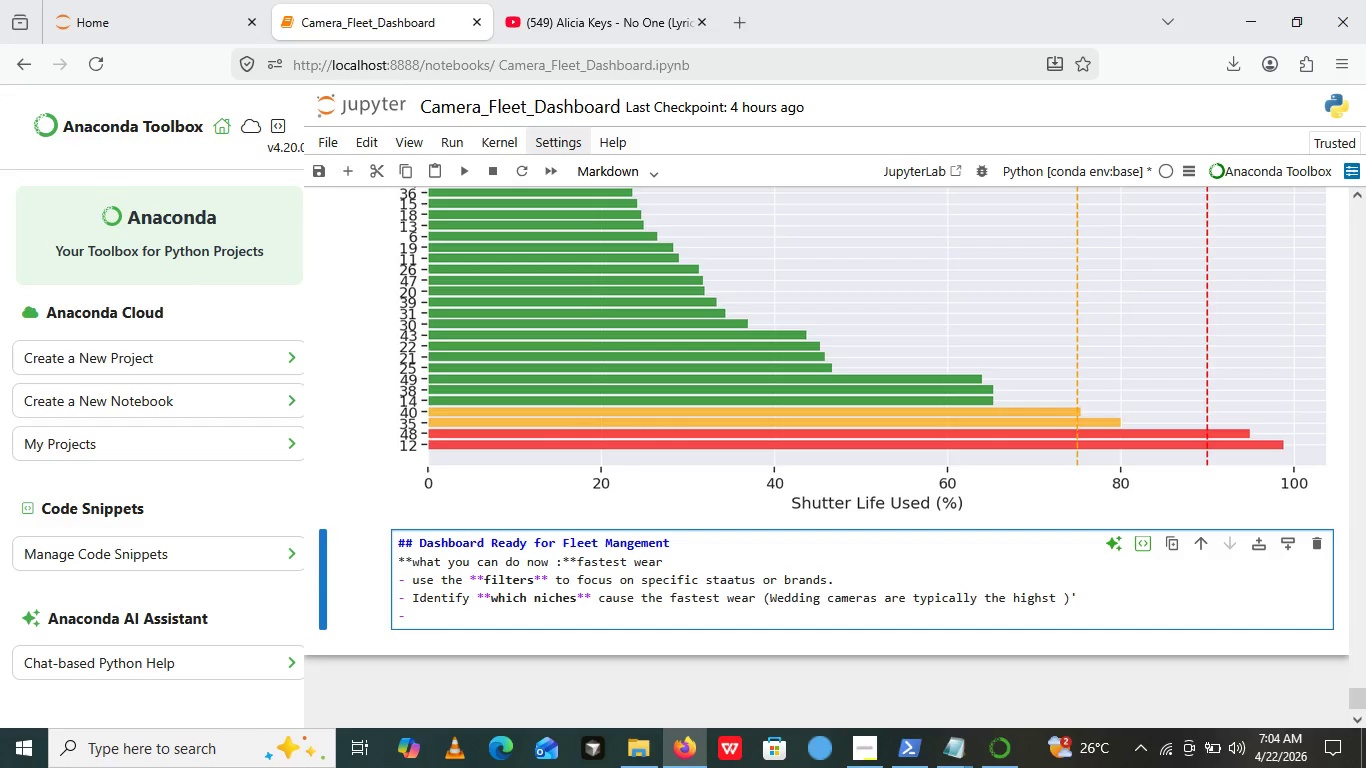 
key(ArrowRight)
 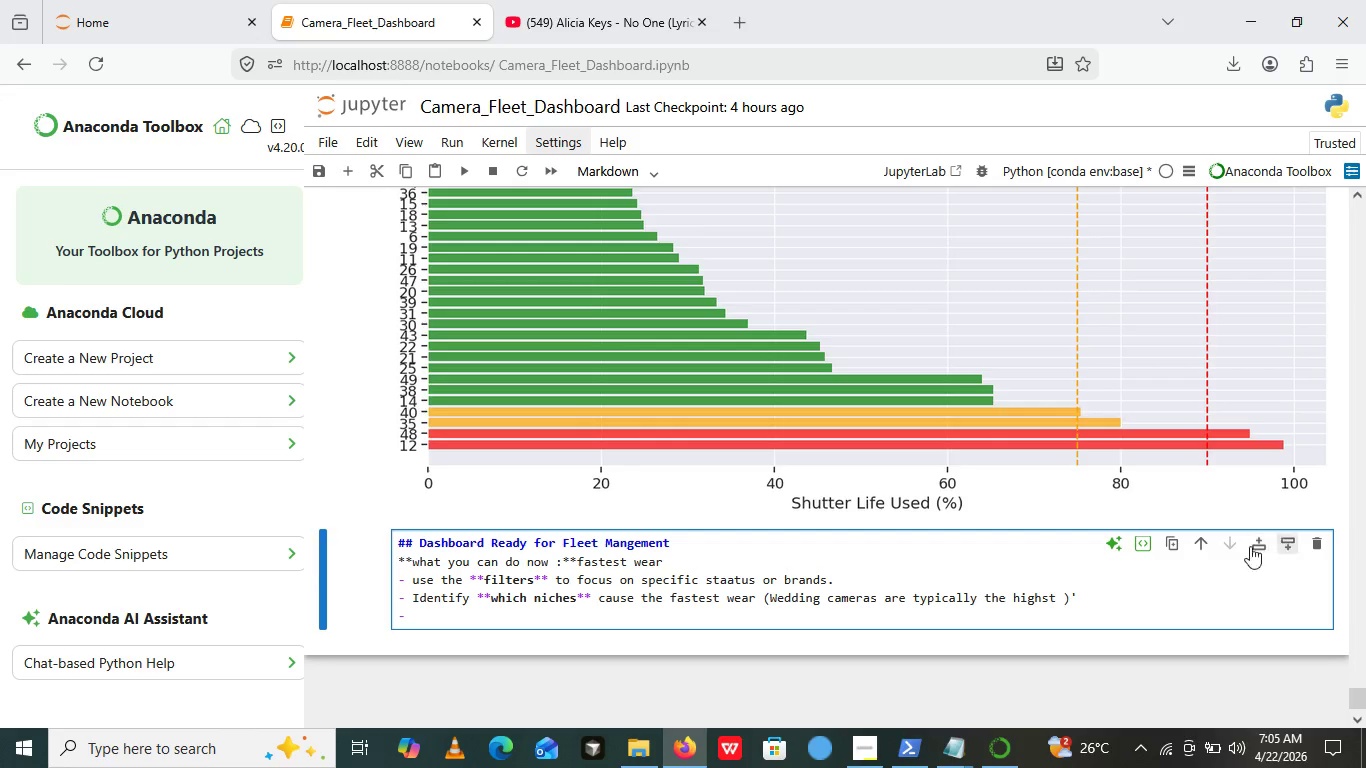 
left_click([1107, 596])
 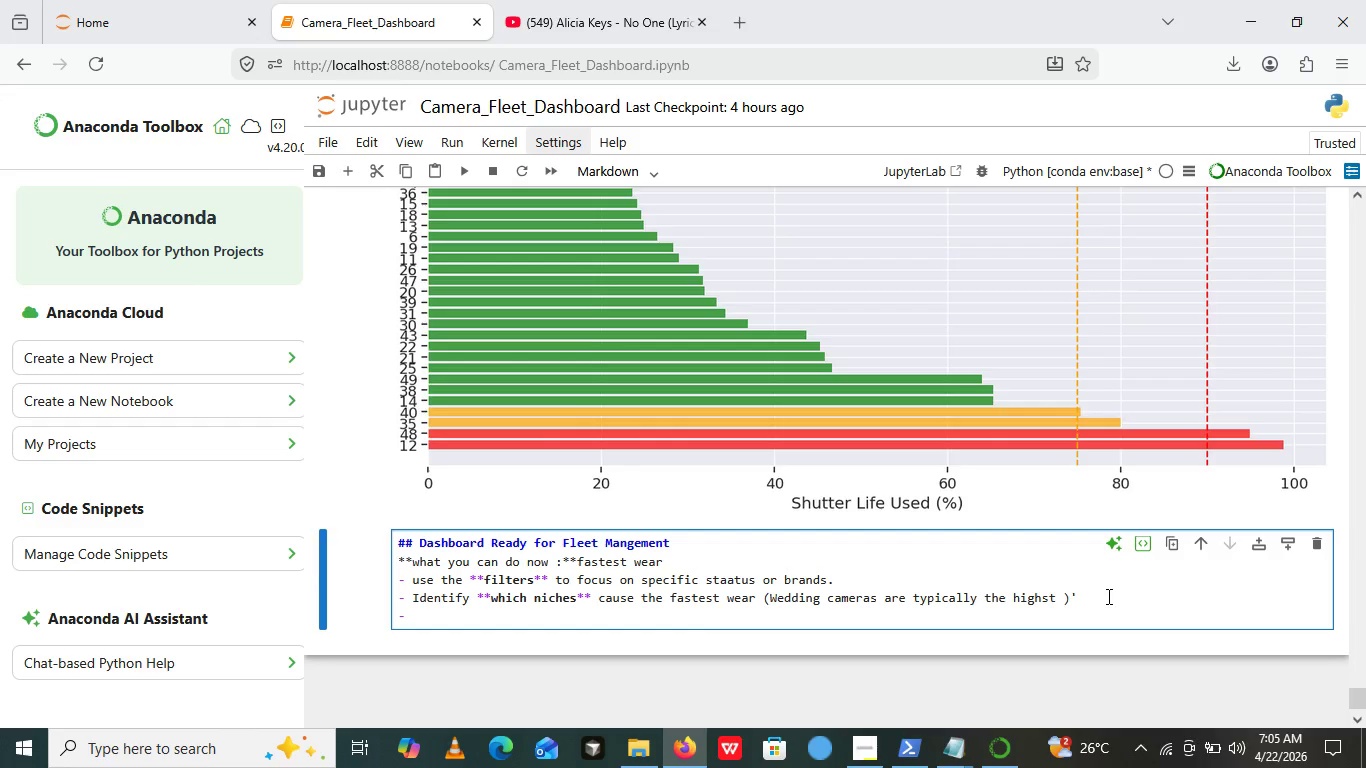 
key(Backspace)
 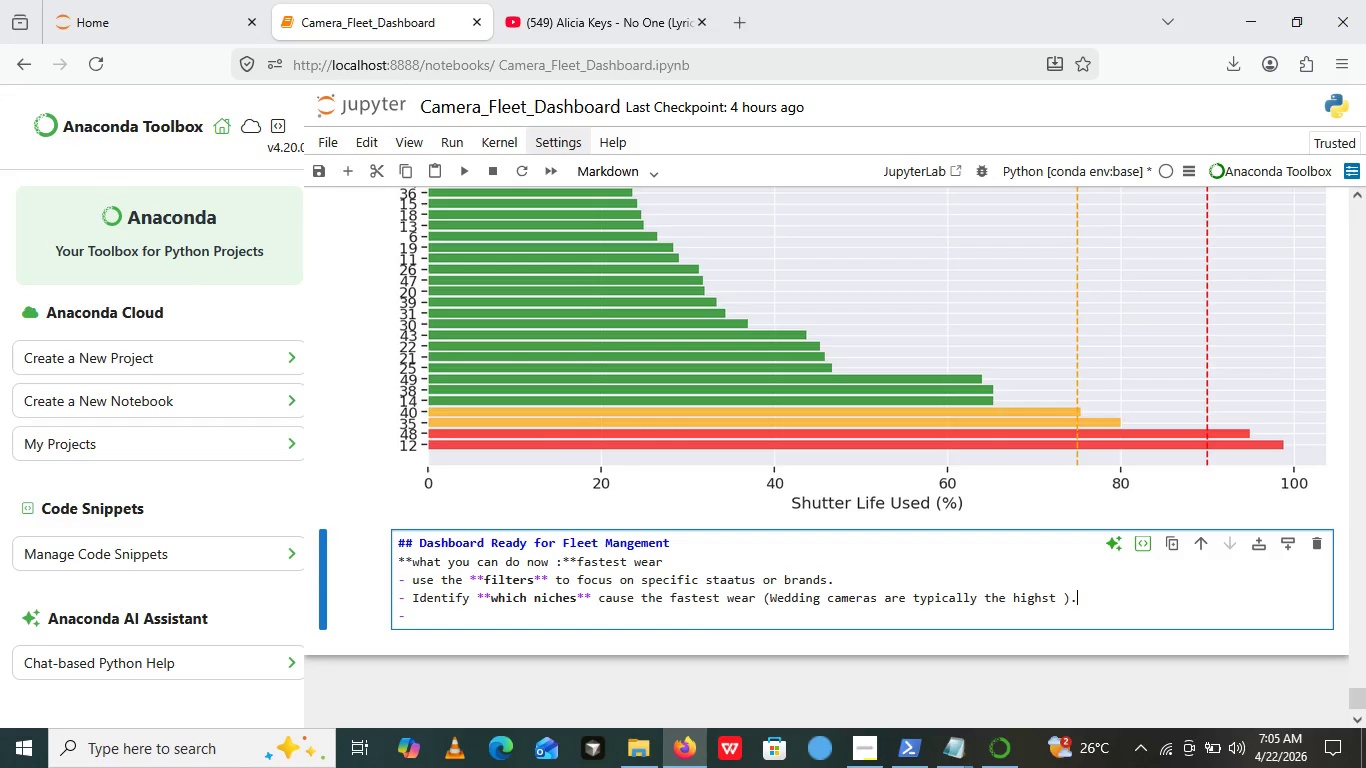 
key(Period)
 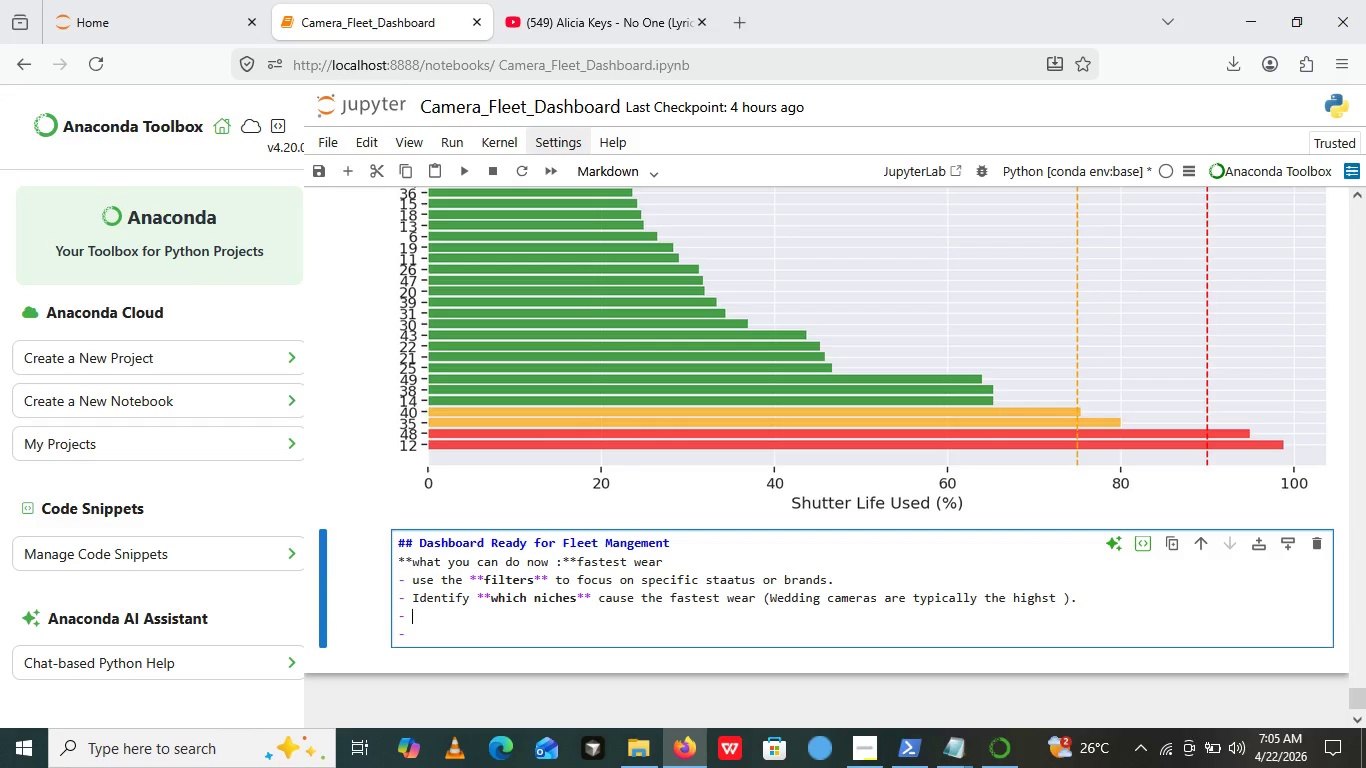 
key(Enter)
 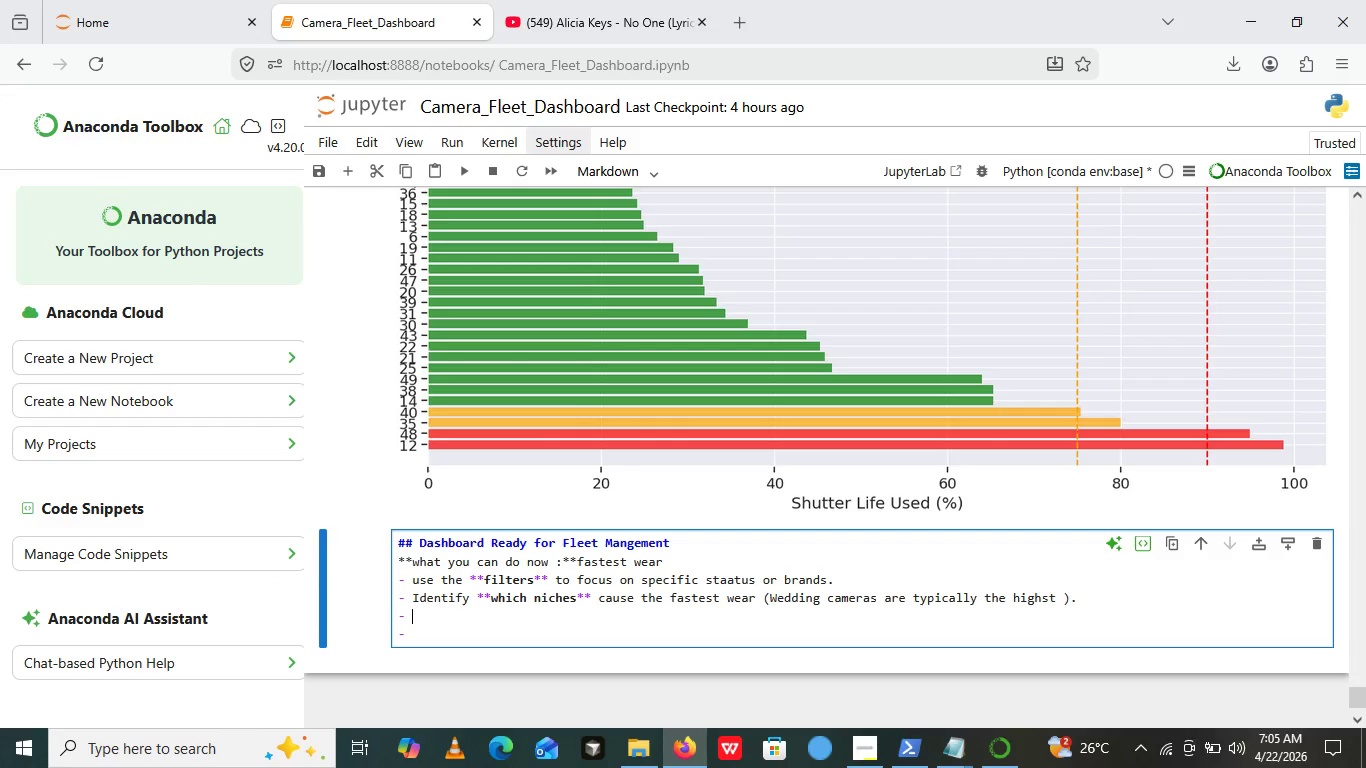 
wait(5.05)
 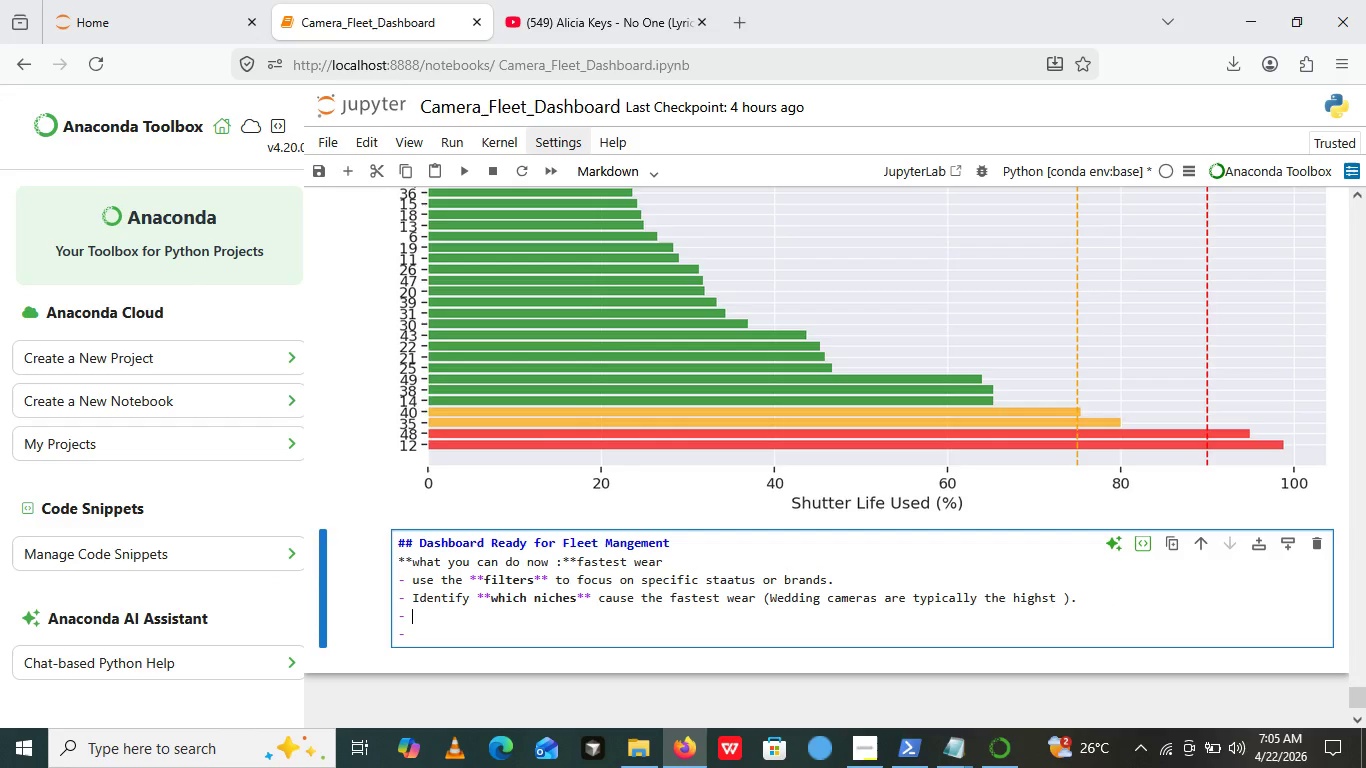 
type(Scheduling)
key(Backspace)
key(Backspace)
key(Backspace)
type(e maintenance or replacement for cameras showm)
key(Backspace)
type(n in the ****)
 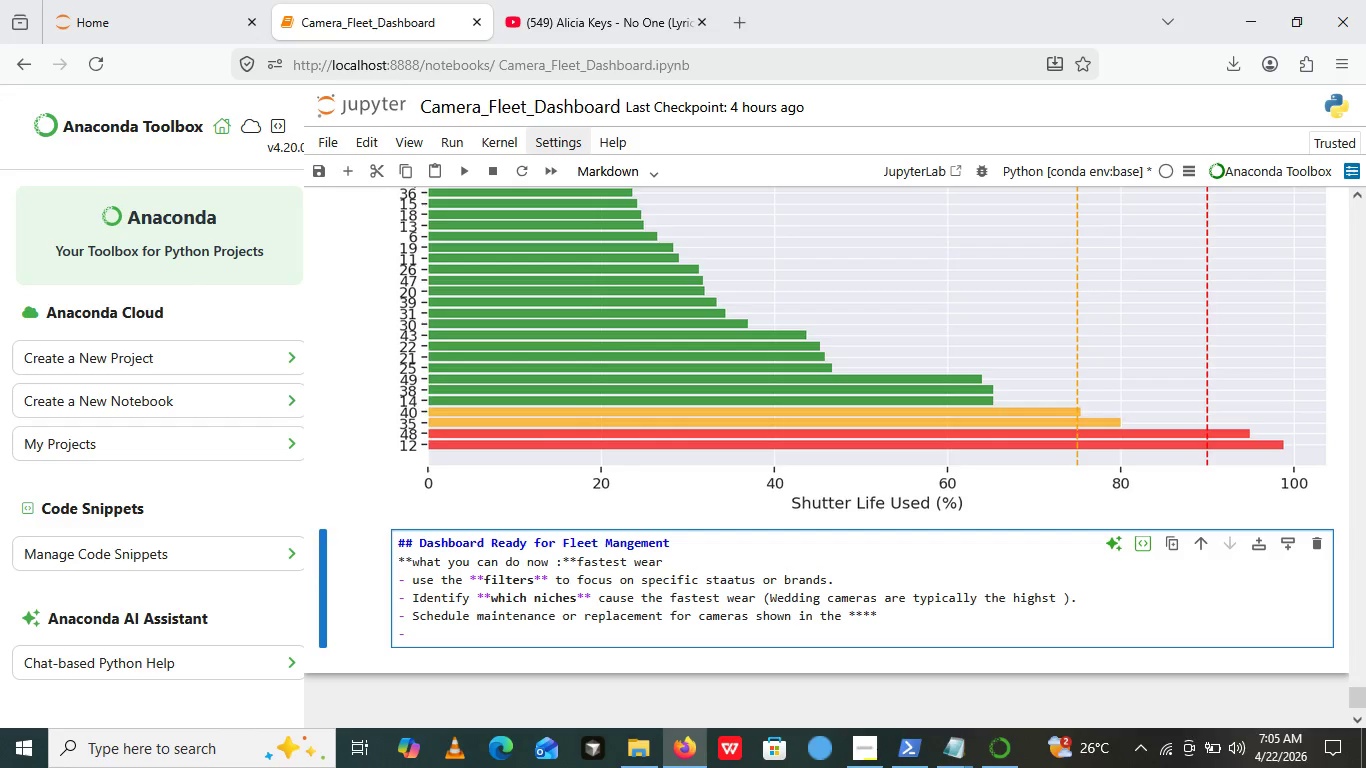 
key(ArrowLeft)
 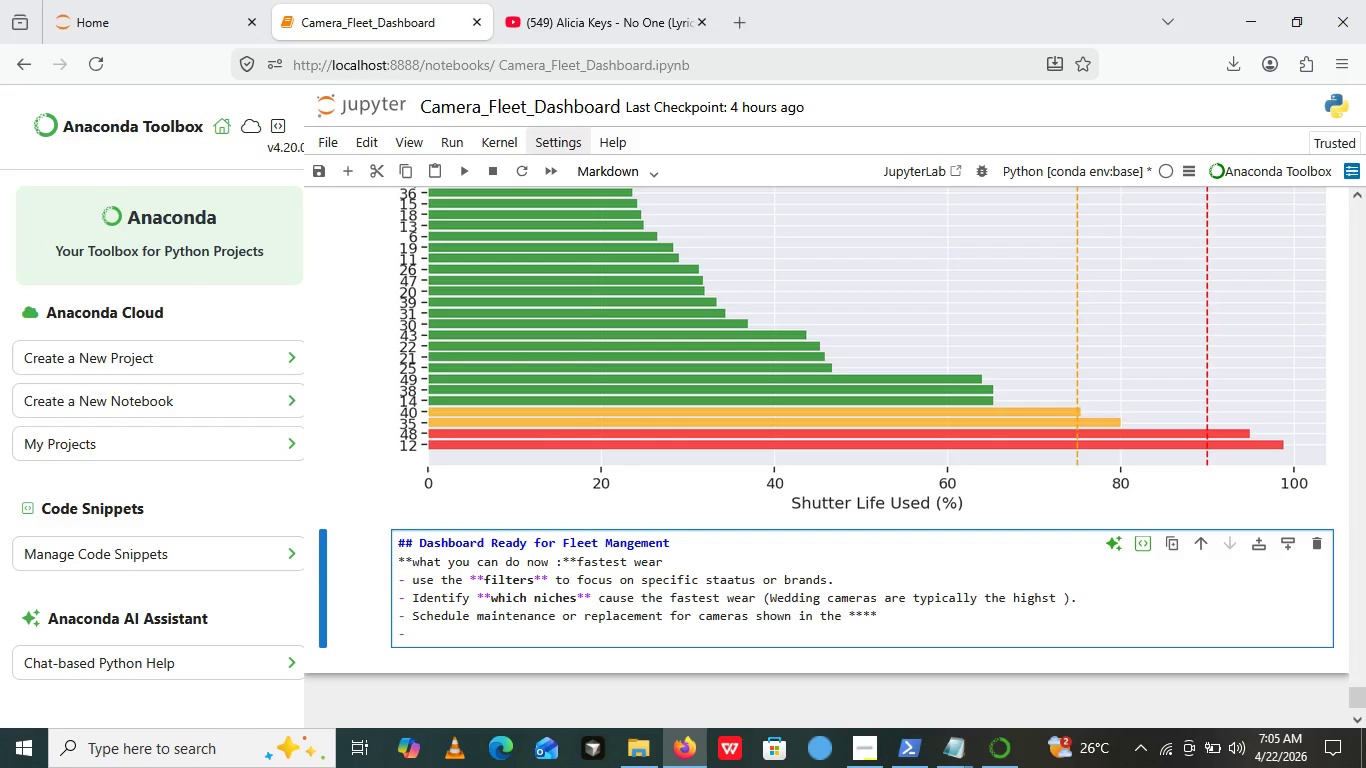 
key(ArrowLeft)
 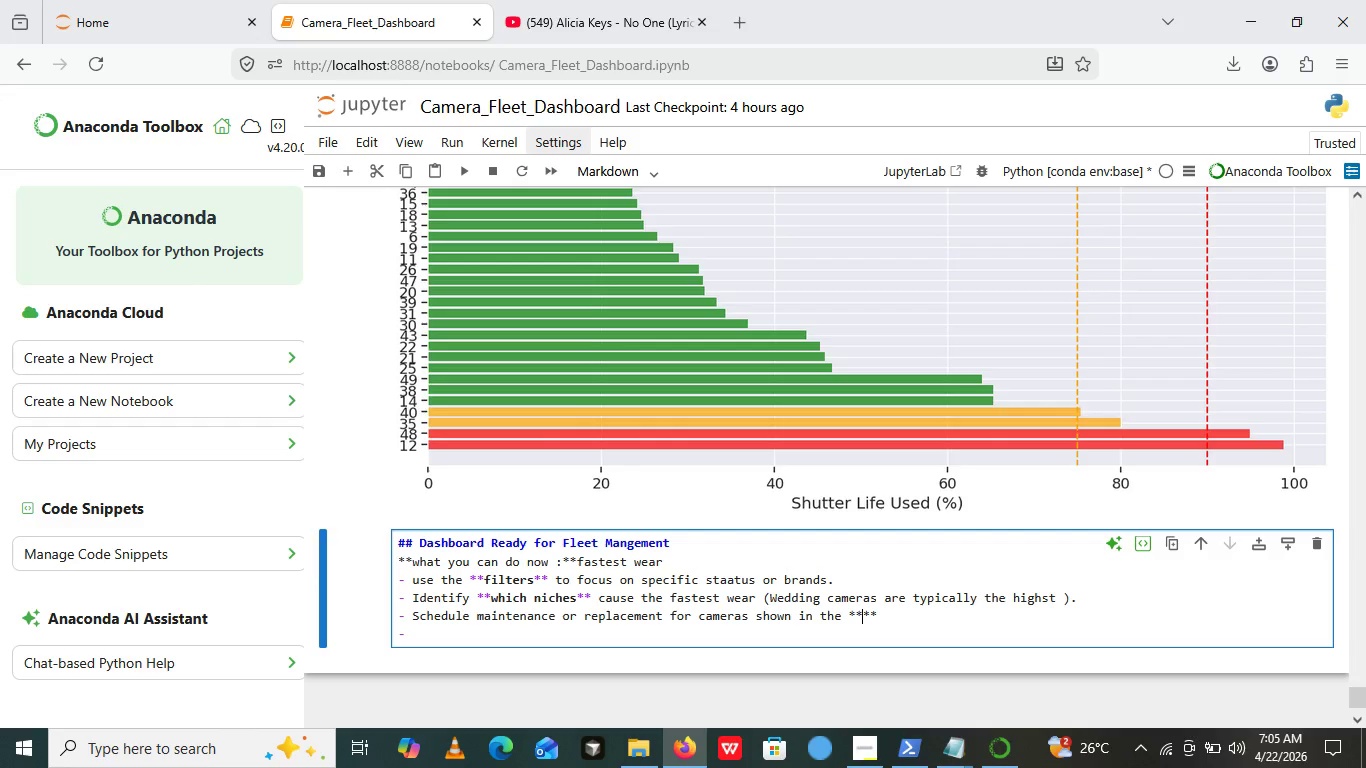 
type(At )
key(Backspace)
type(-risk)
 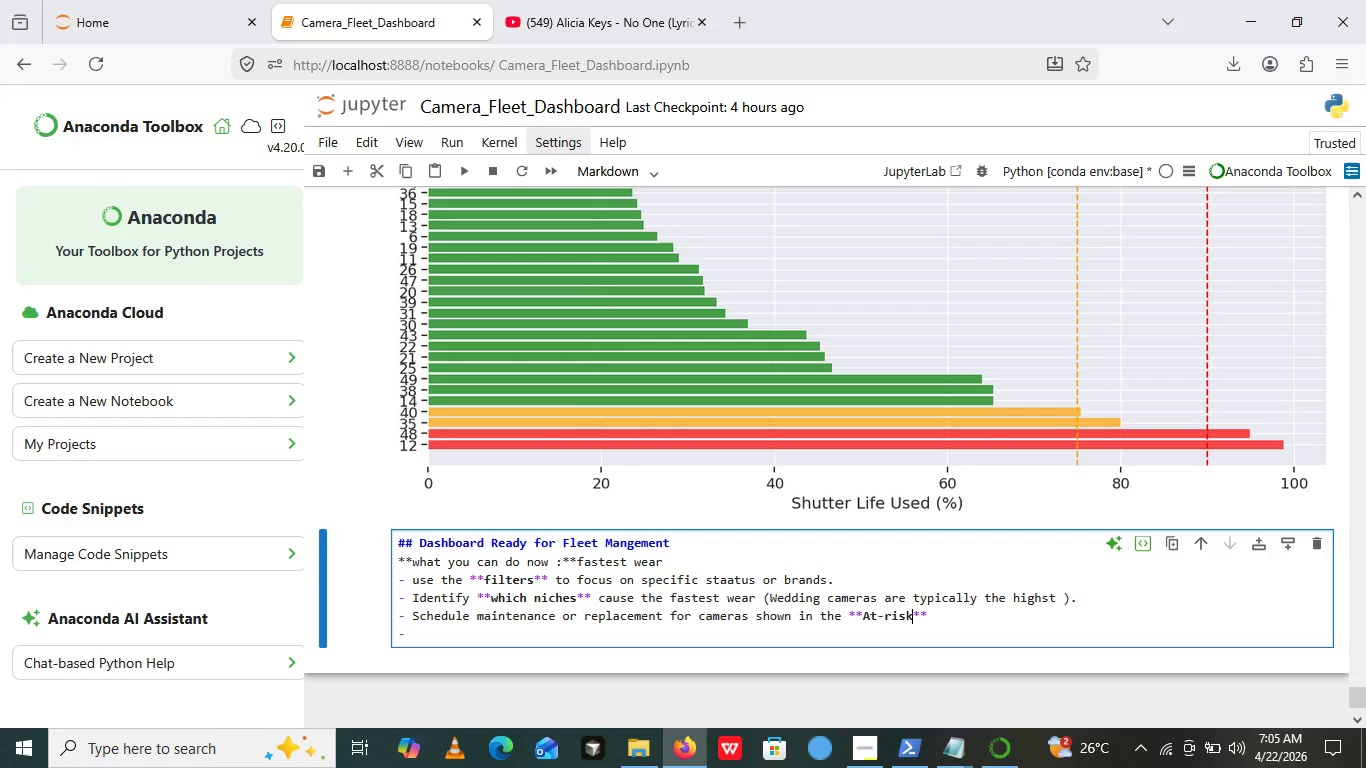 
key(ArrowLeft)
 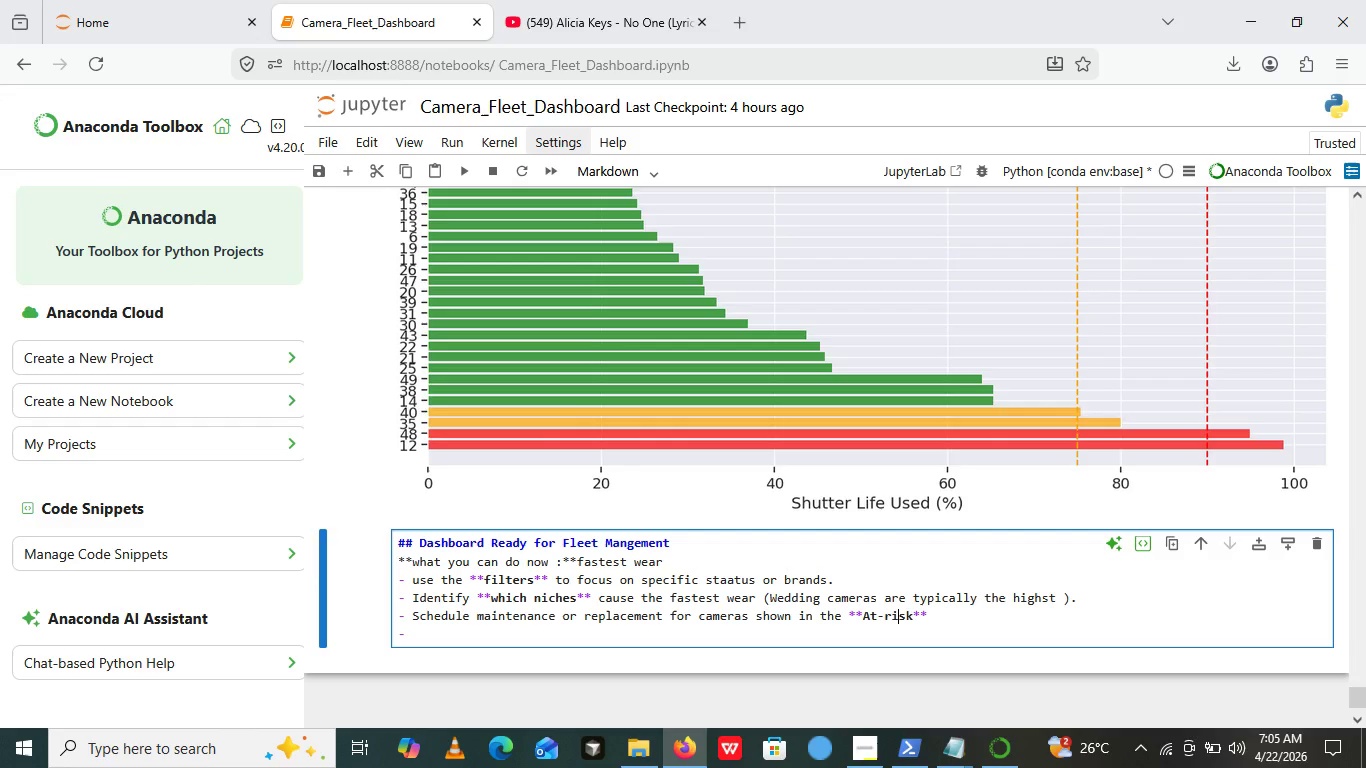 
key(ArrowLeft)
 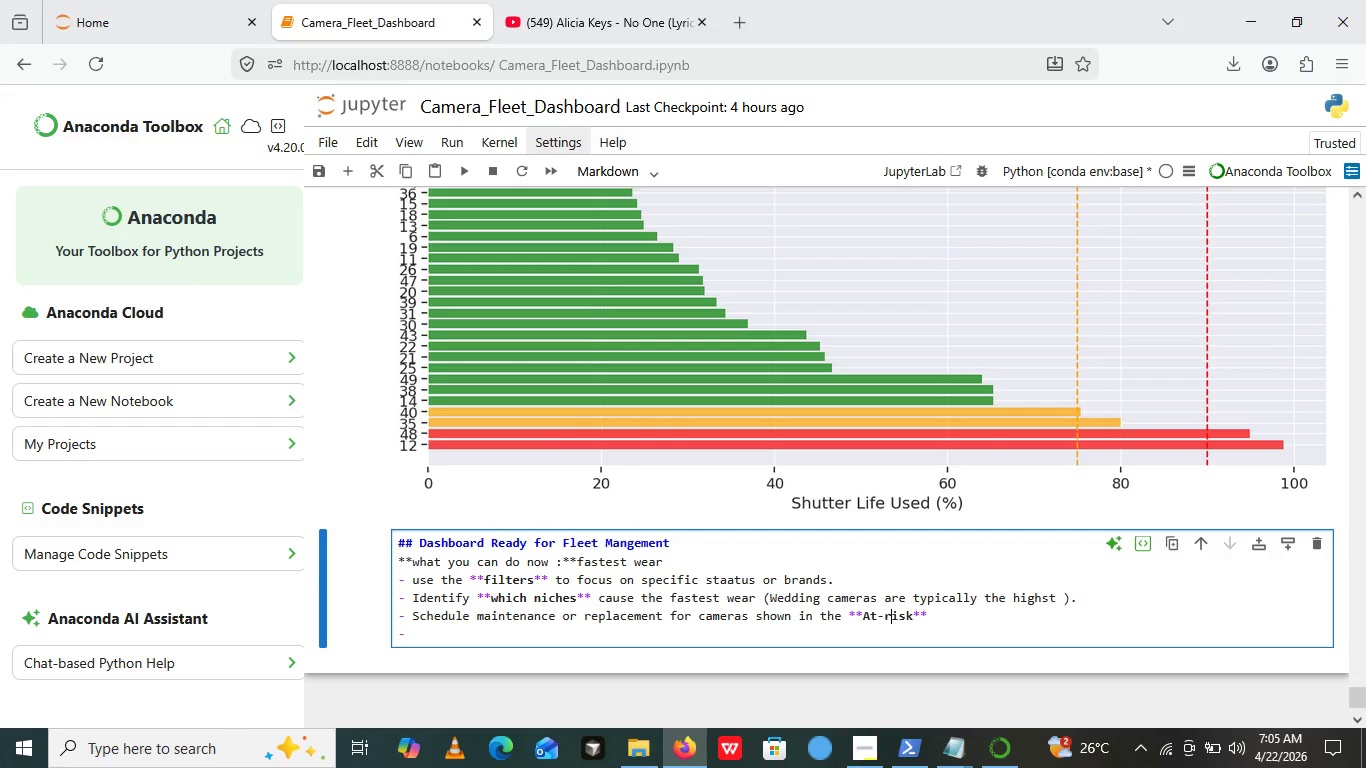 
key(ArrowLeft)
 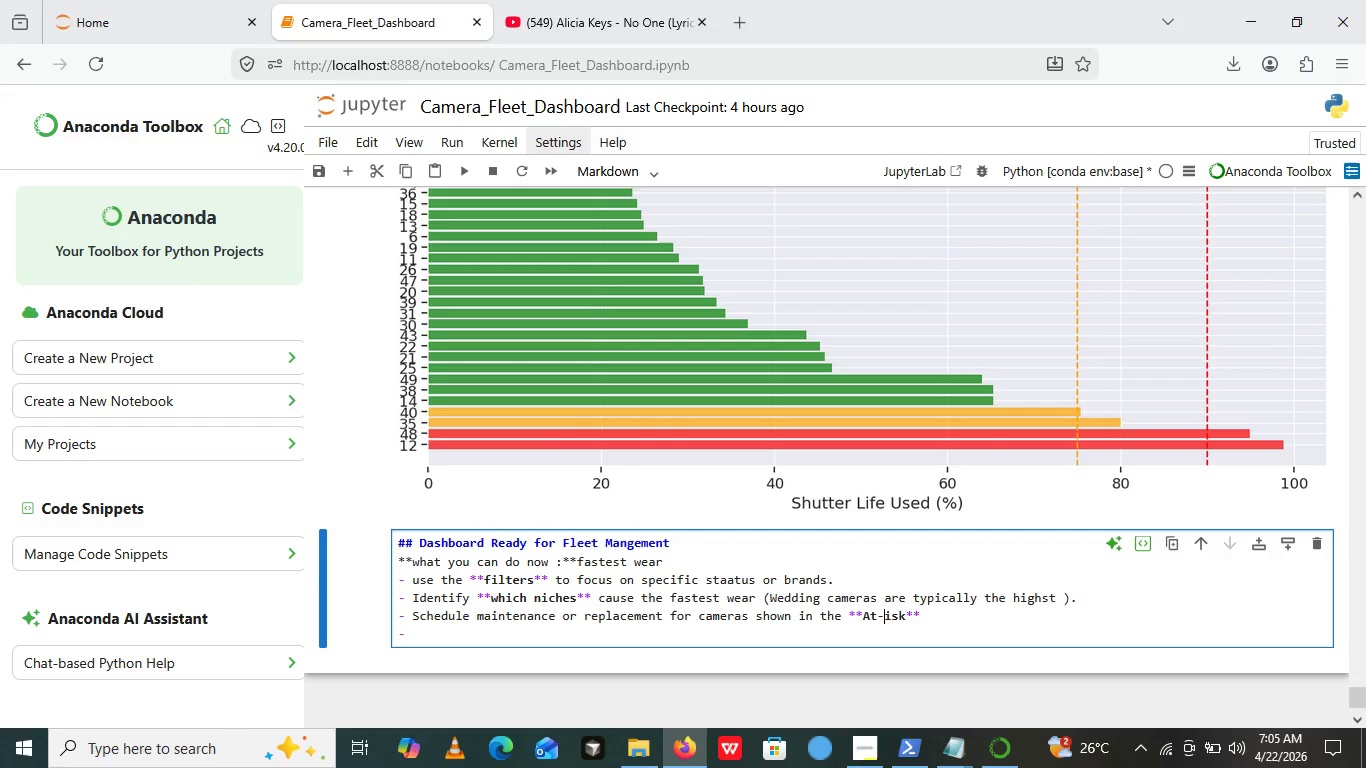 
key(Backspace)
 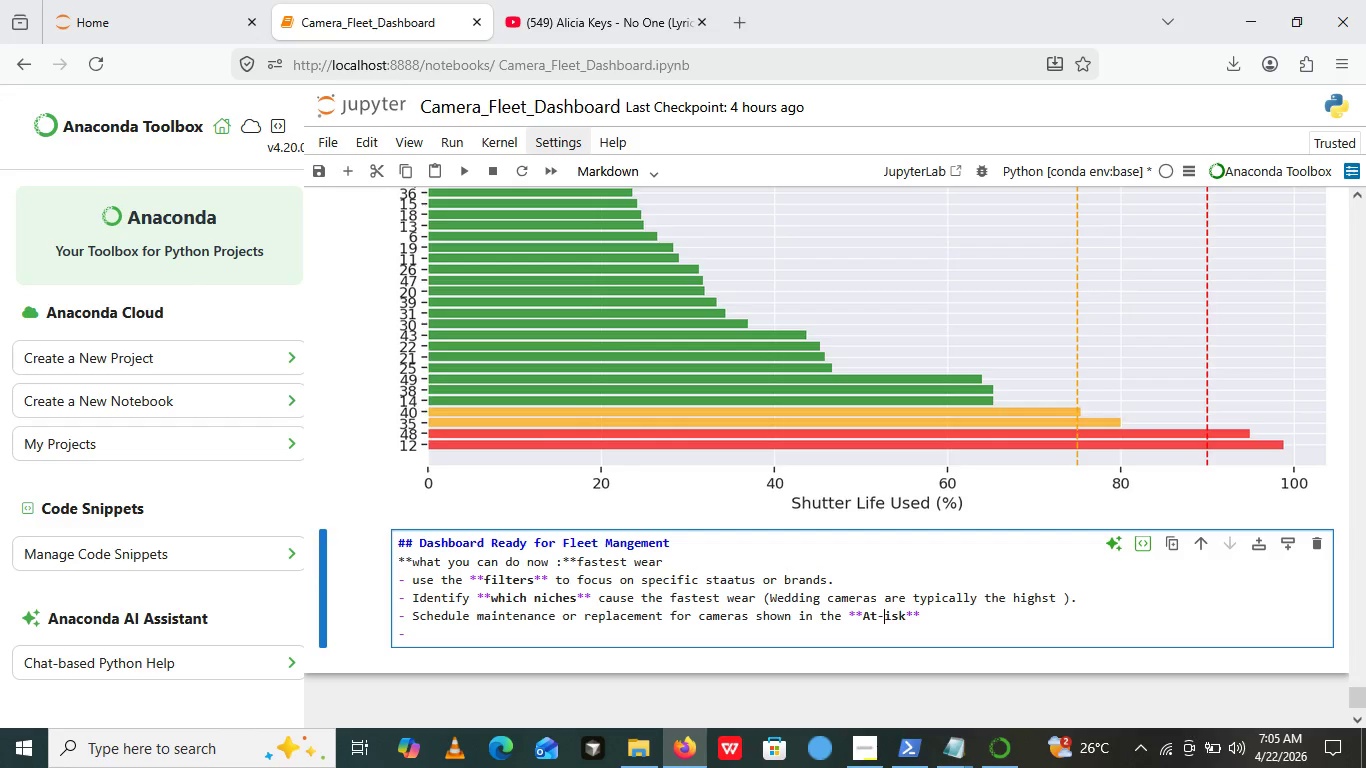 
key(Shift+R)
 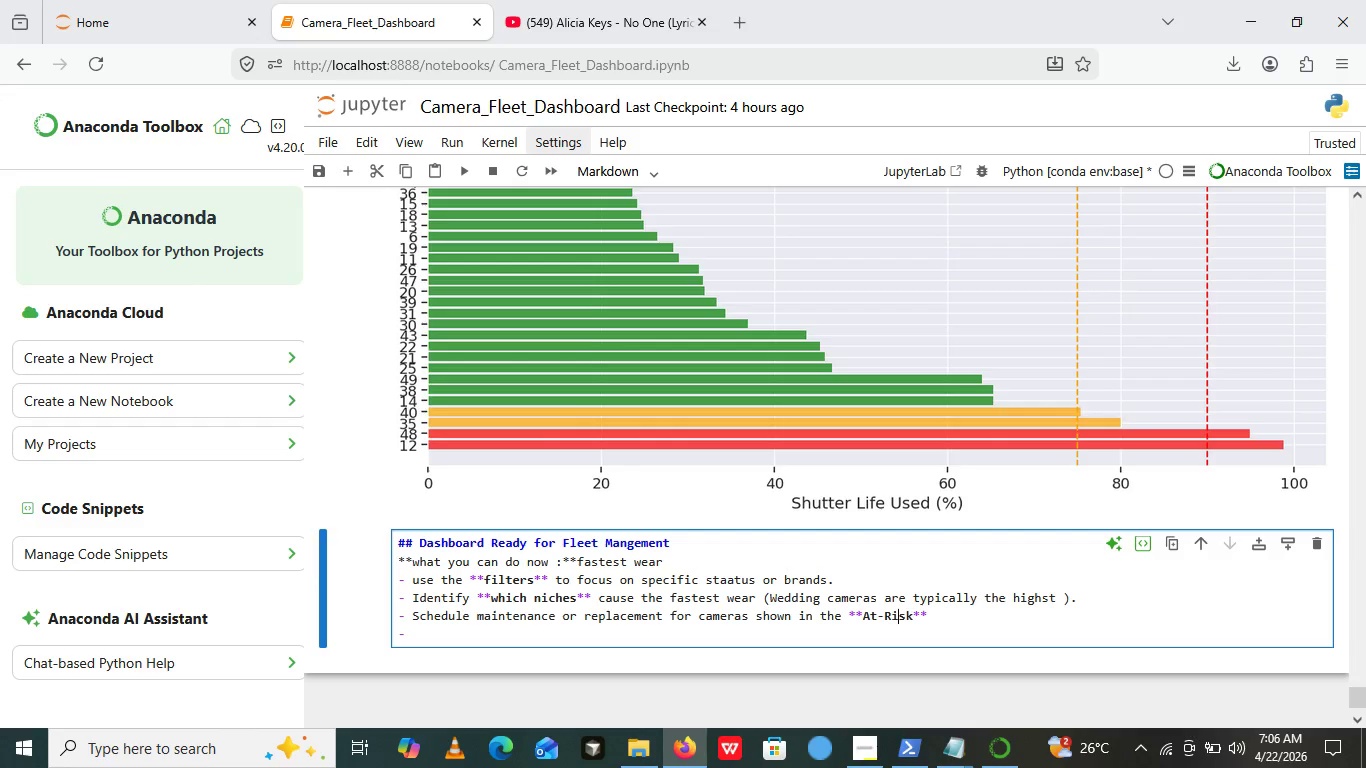 
key(ArrowRight)
 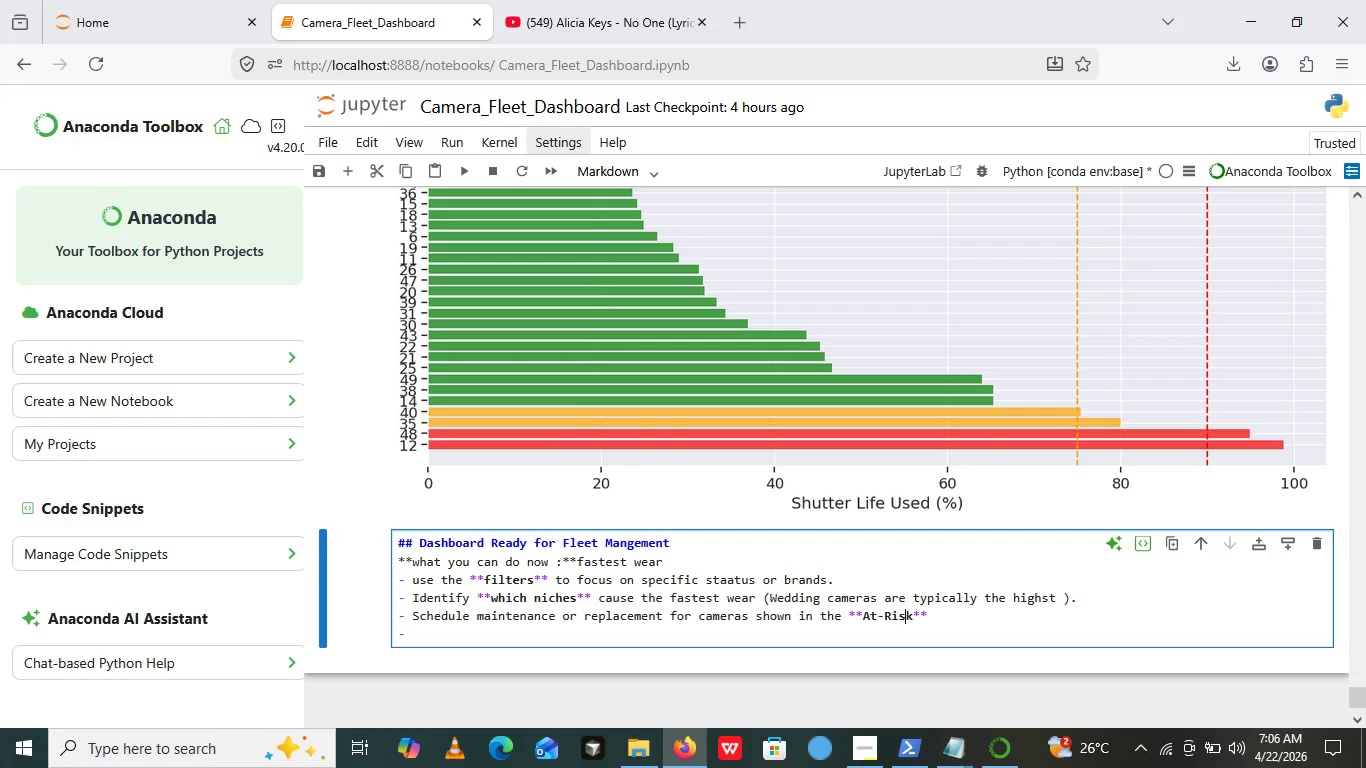 
key(ArrowRight)
 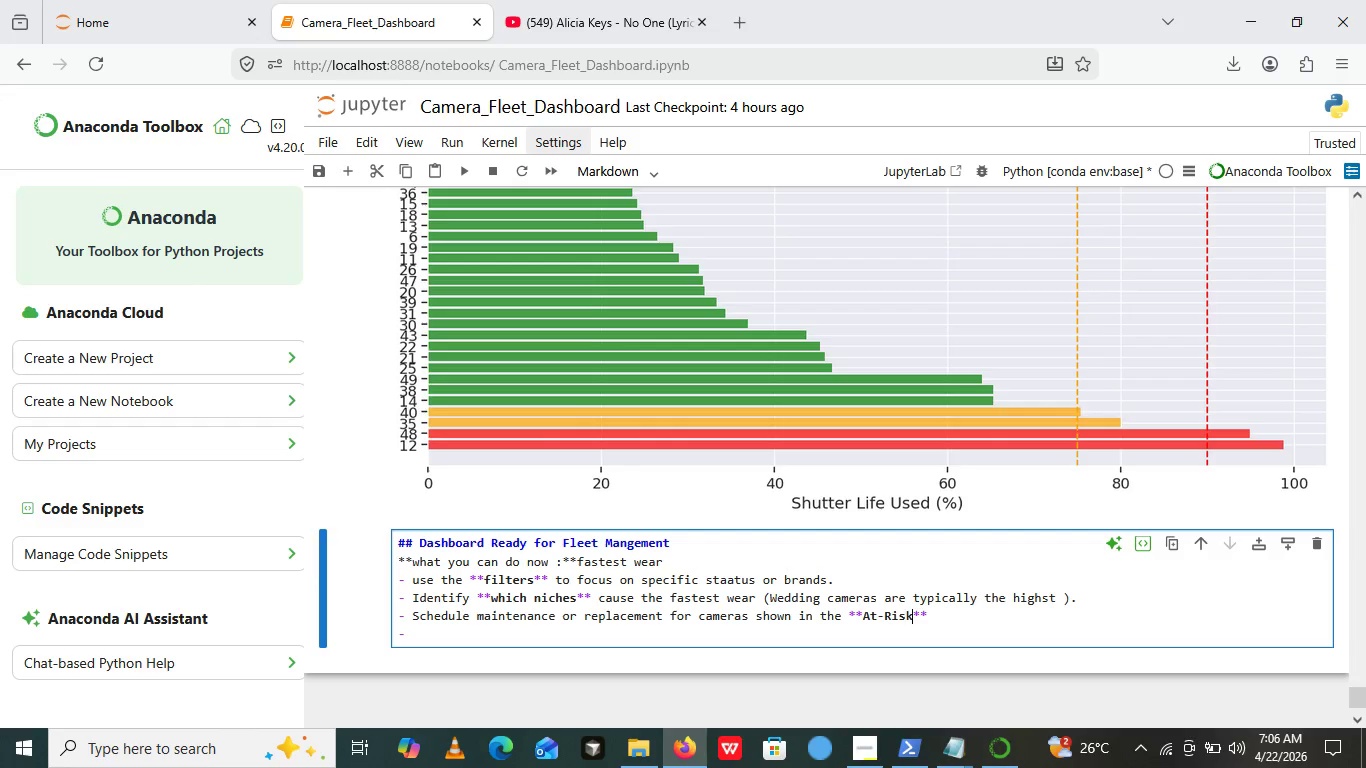 
key(ArrowRight)
 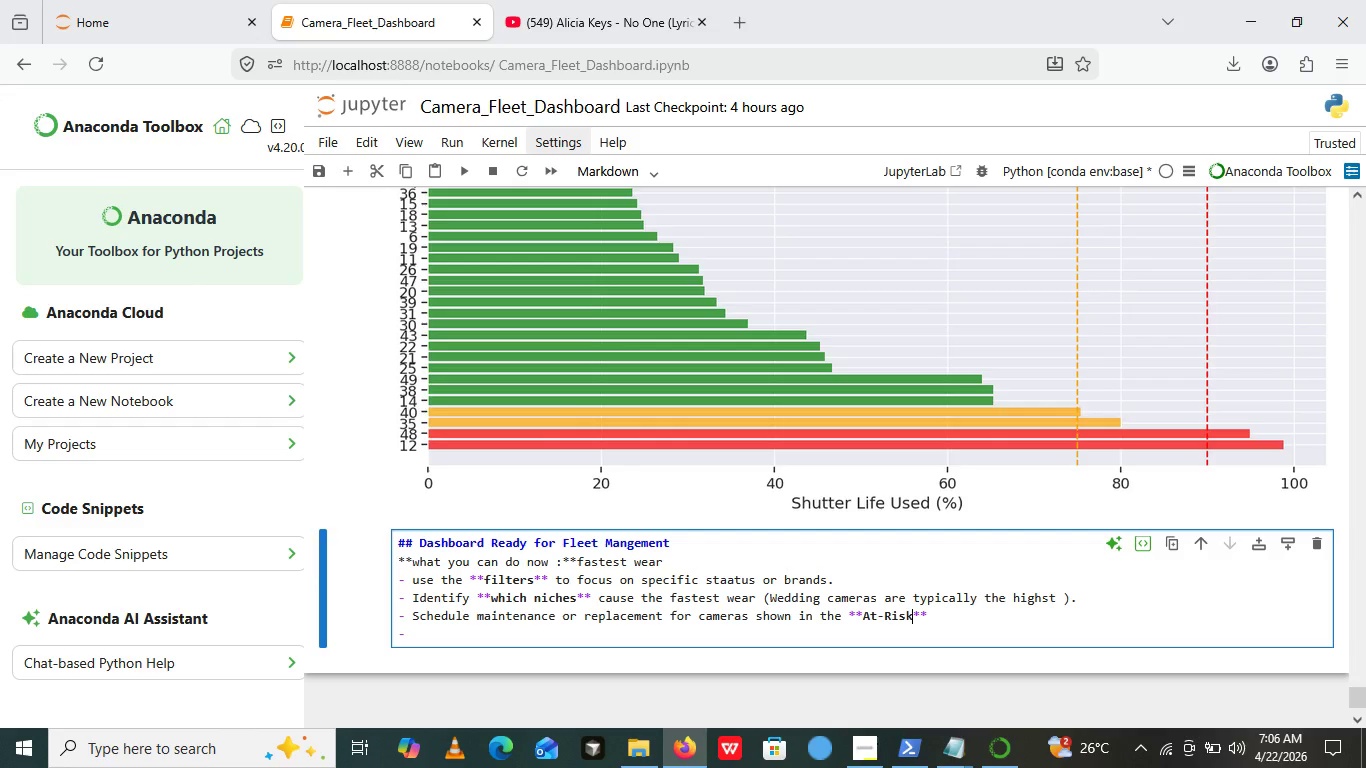 
key(ArrowRight)
 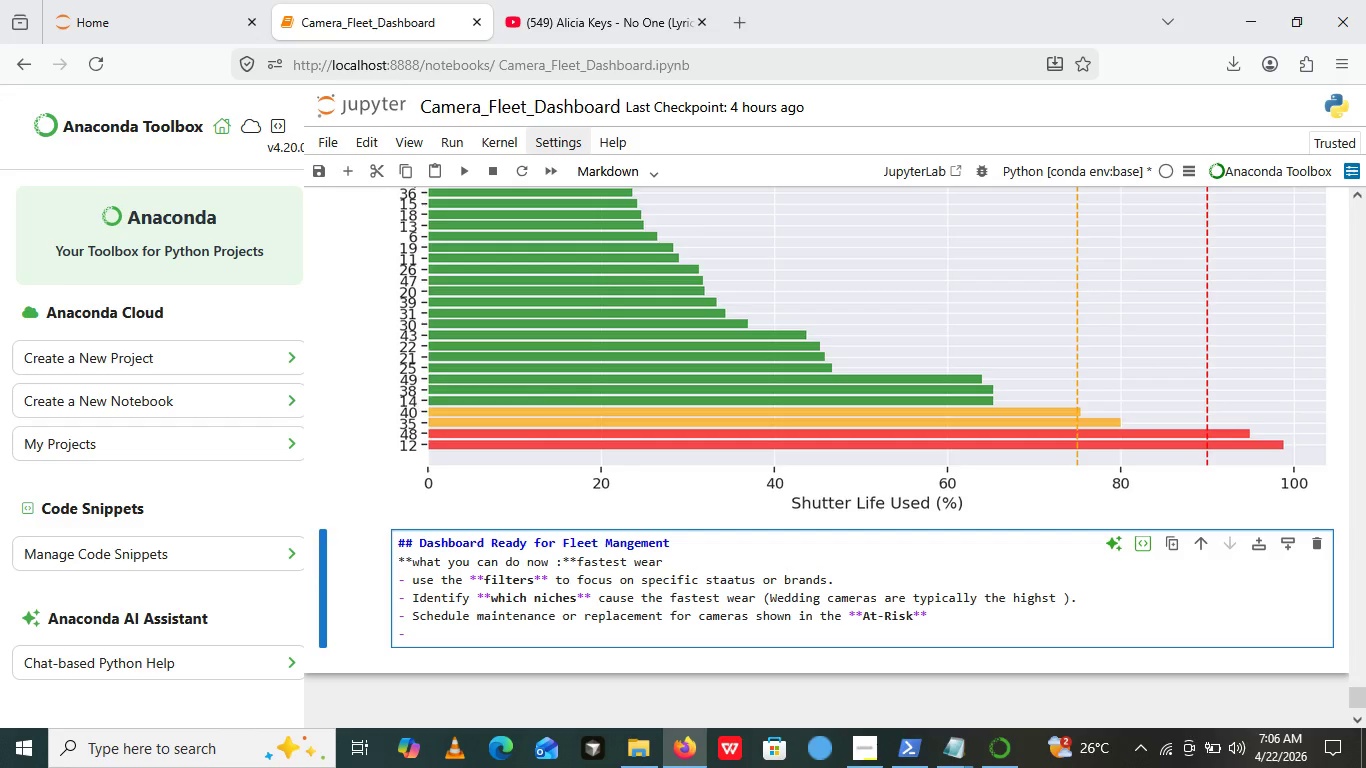 
key(ArrowRight)
 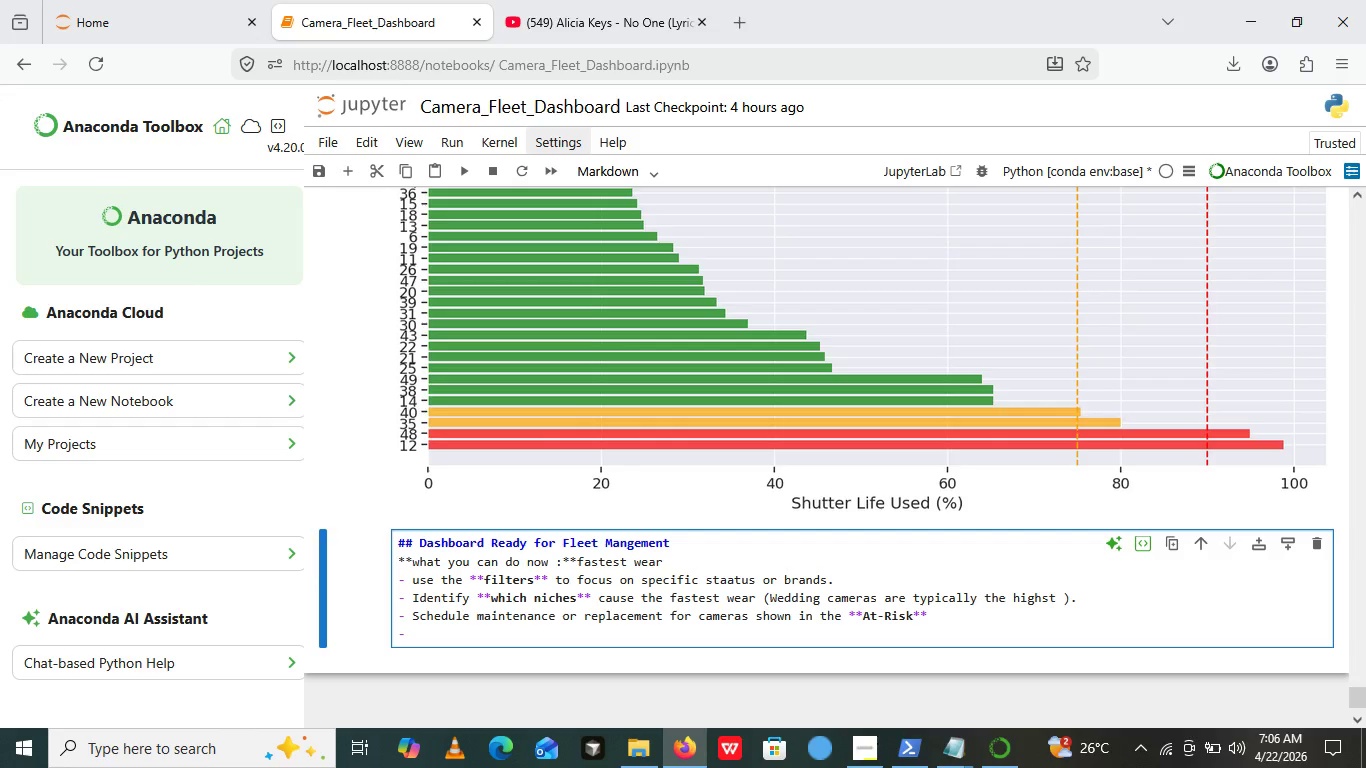 
type(table)
 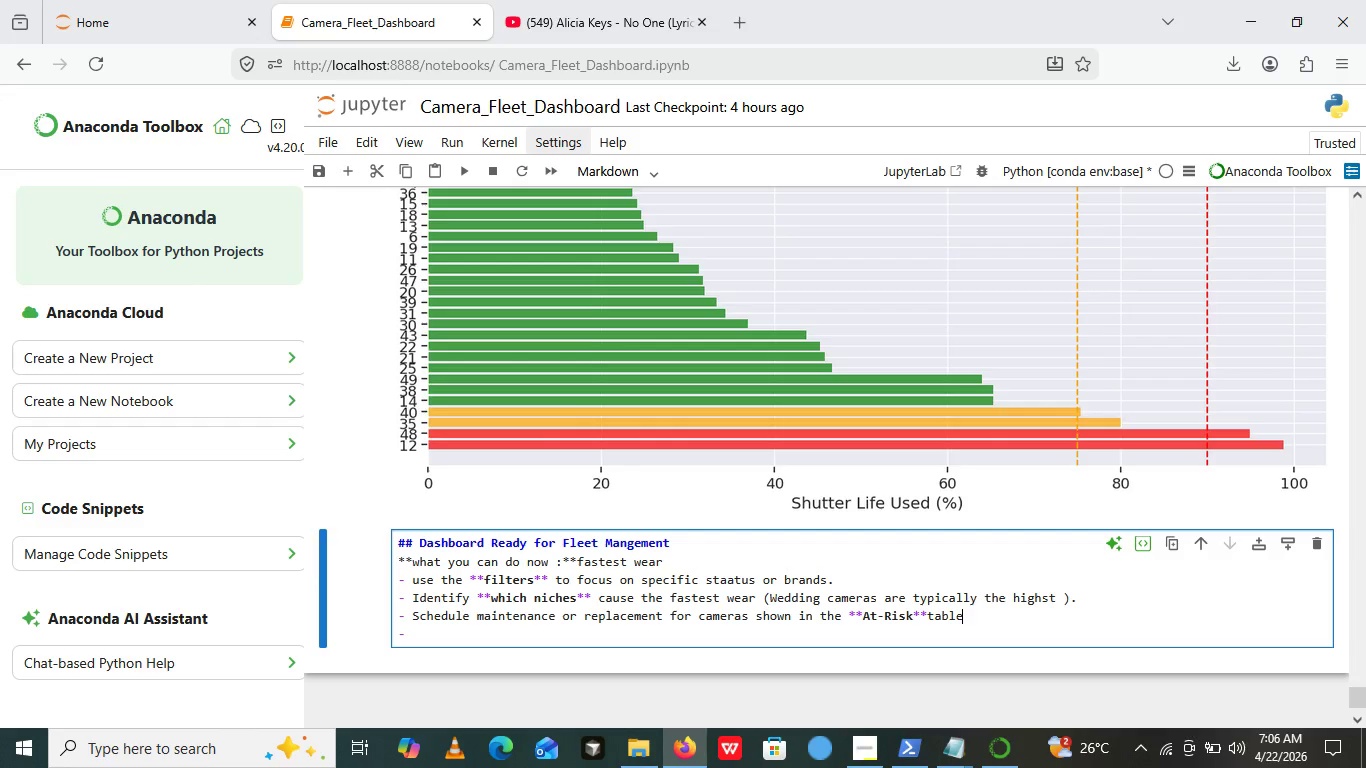 
key(Enter)
 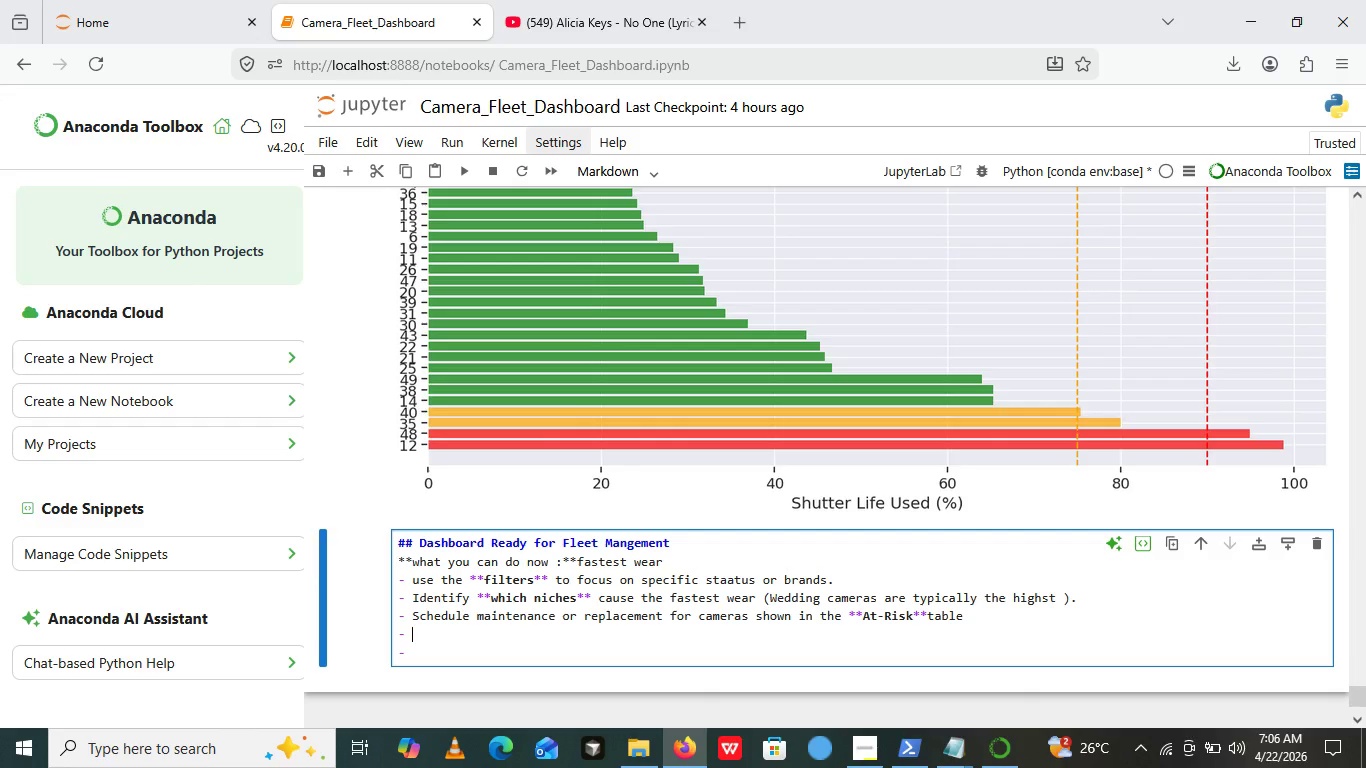 
type(To use yur)
key(Backspace)
key(Backspace)
type(our own ral dataset)
 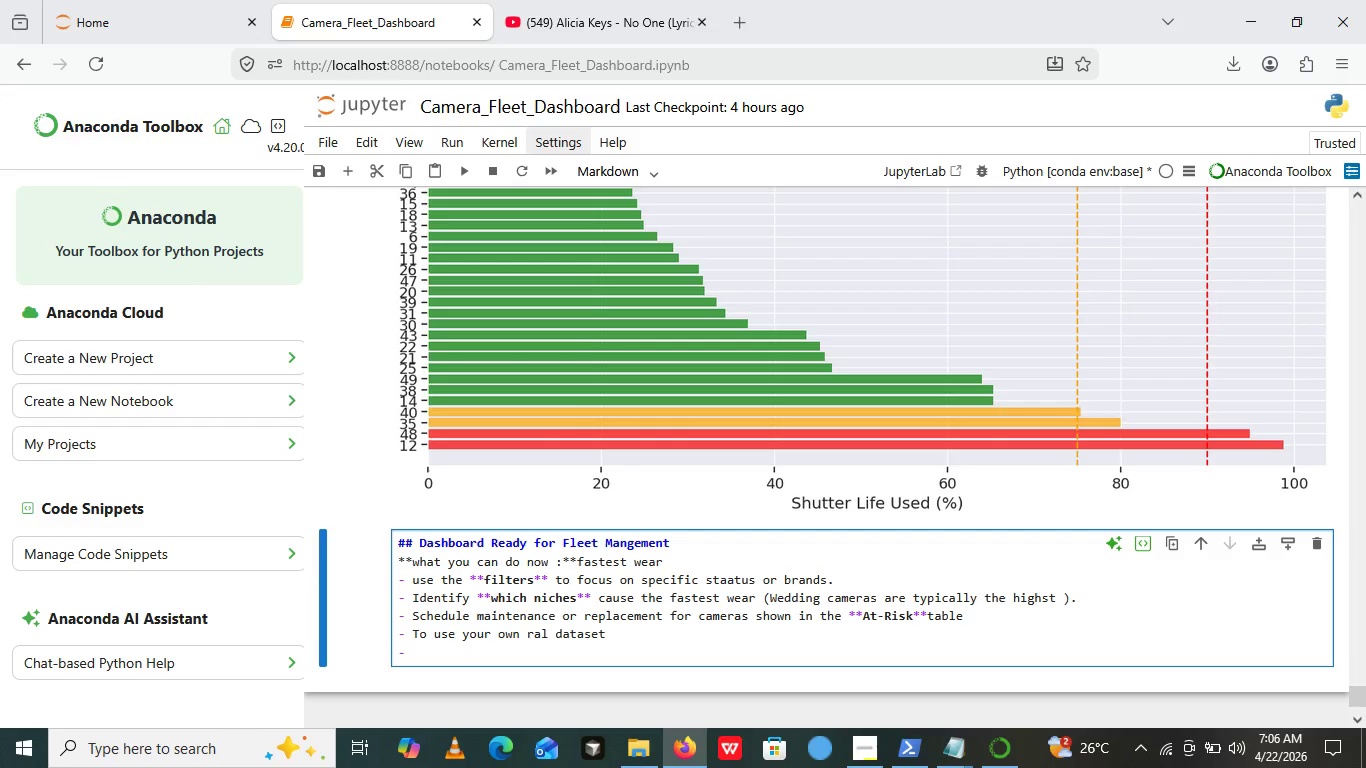 
left_click([1107, 596])
 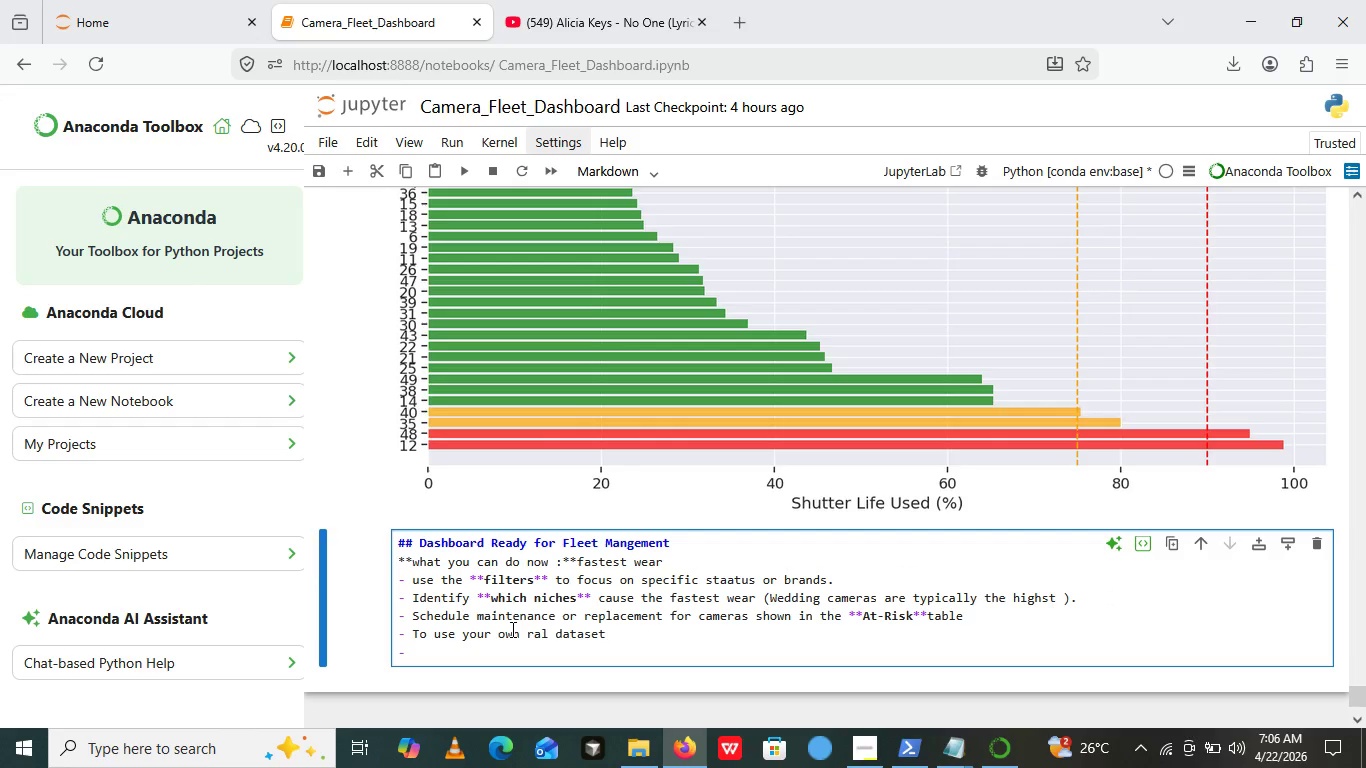 
left_click([417, 636])
 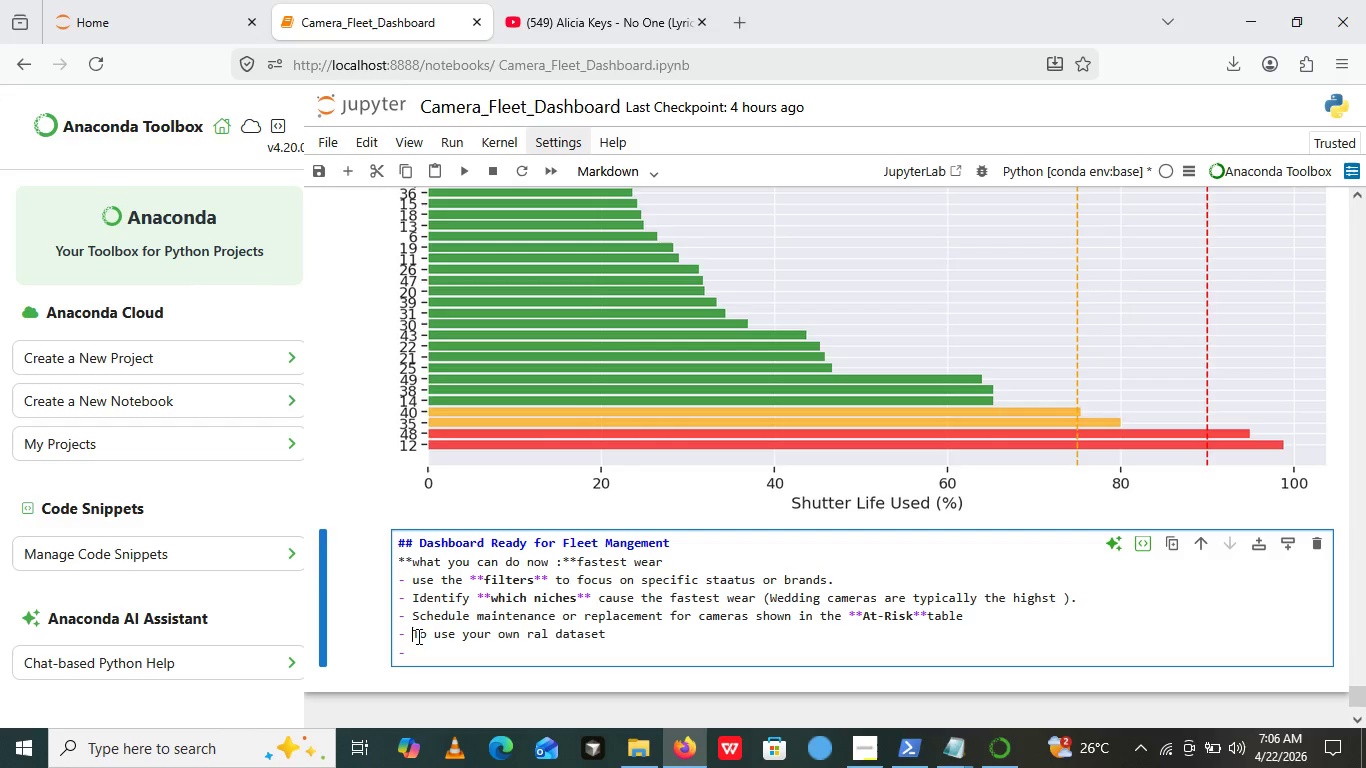 
key(ArrowLeft)
 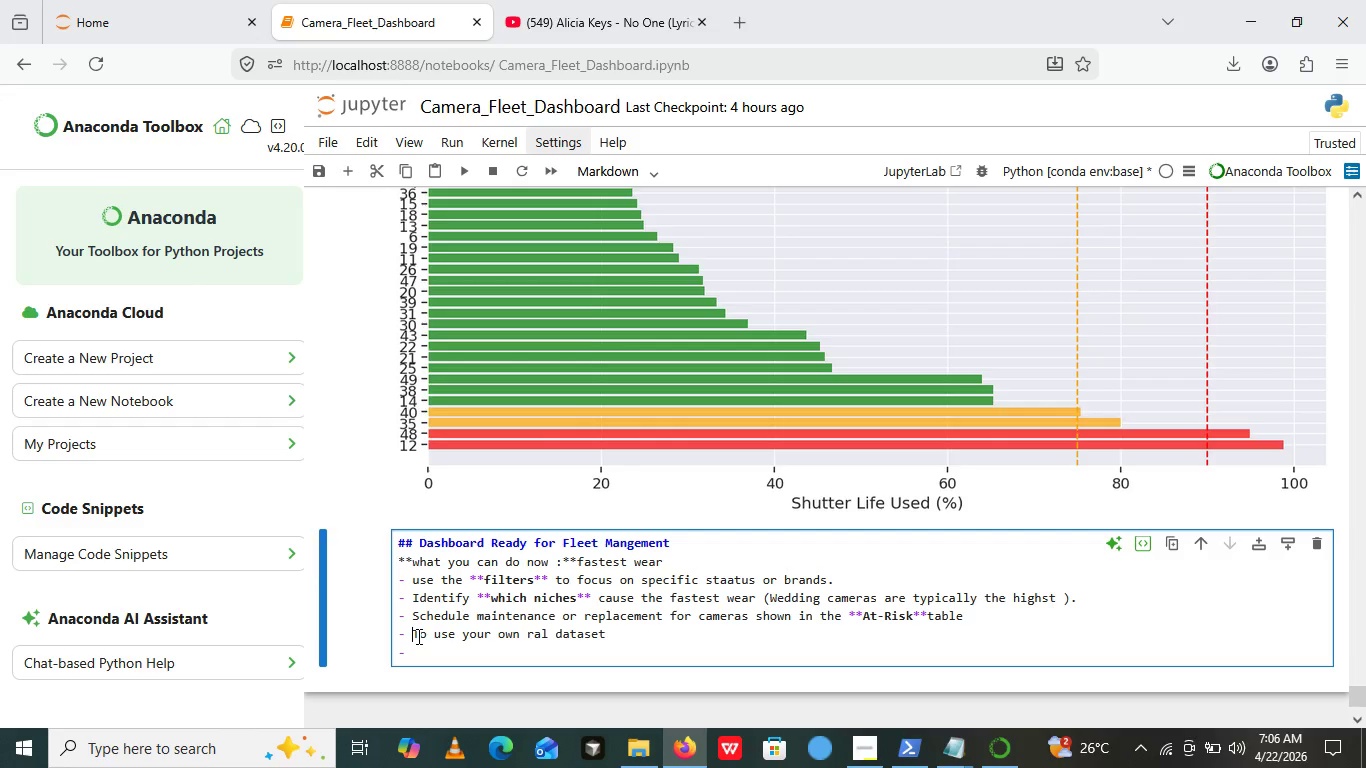 
key(Shift+Quote)
 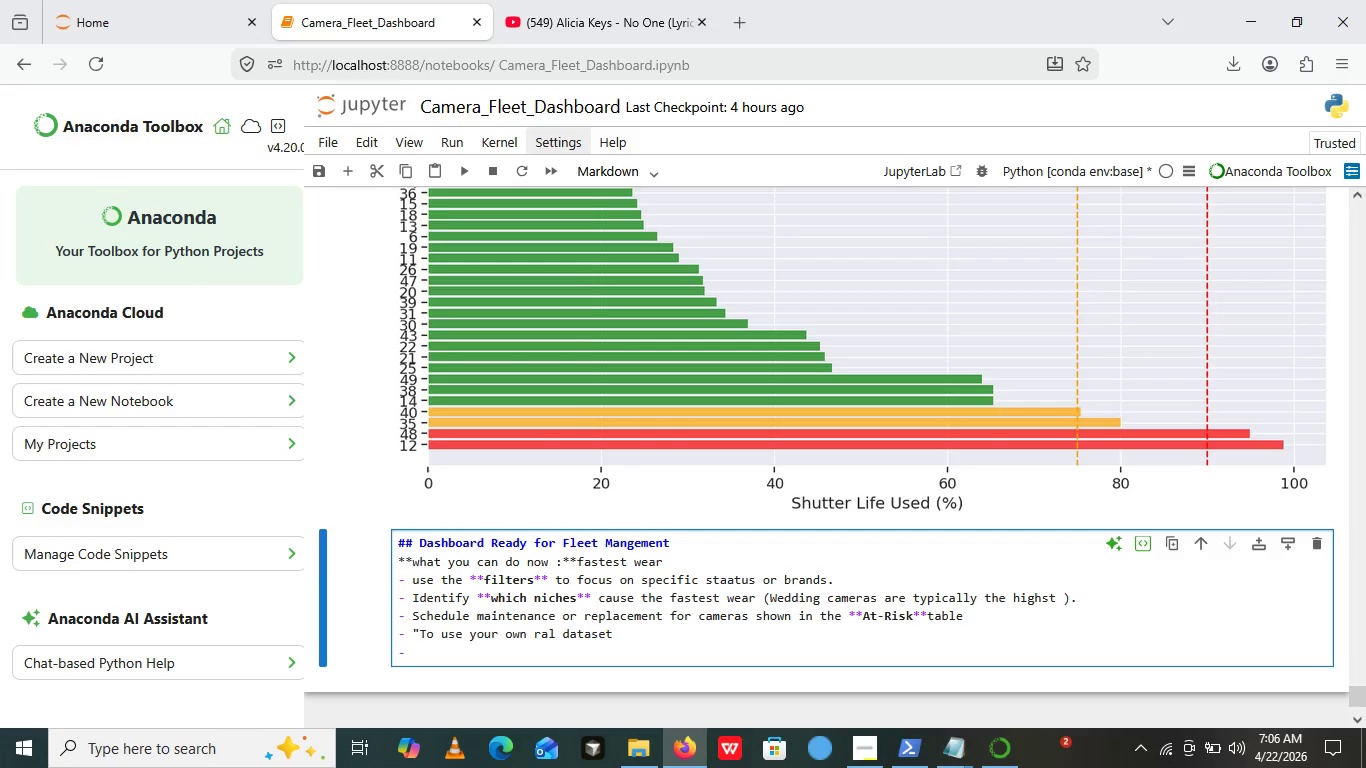 
key(Backspace)
 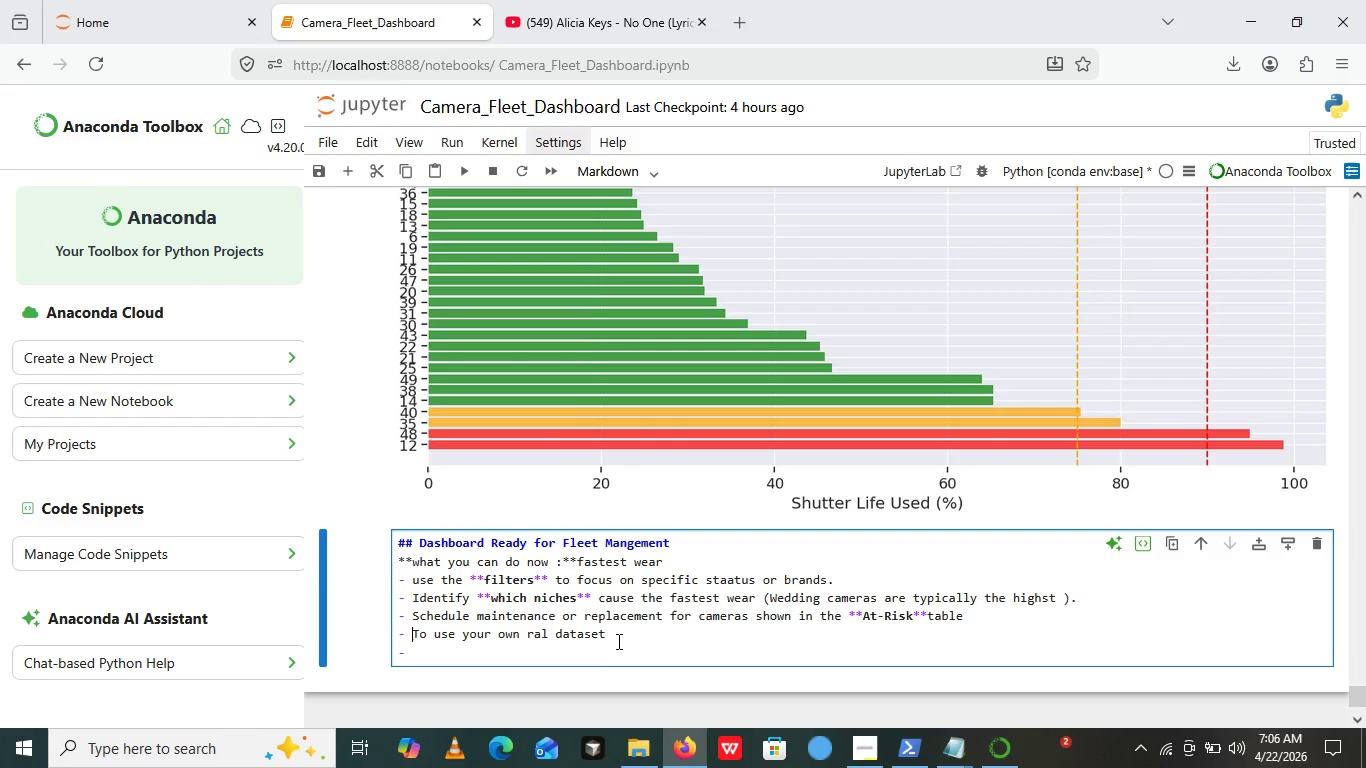 
left_click_drag(start_coordinate=[618, 639], to_coordinate=[387, 632])
 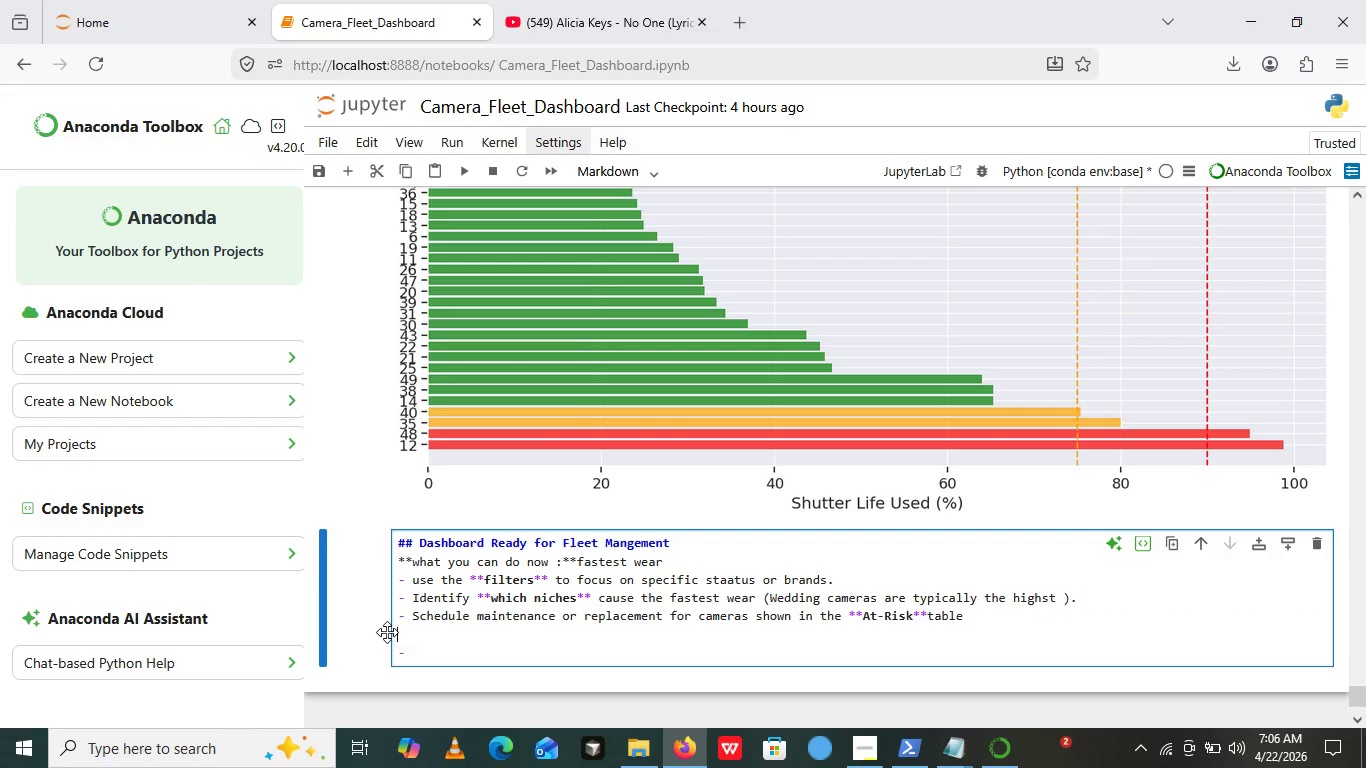 
key(Backspace)
 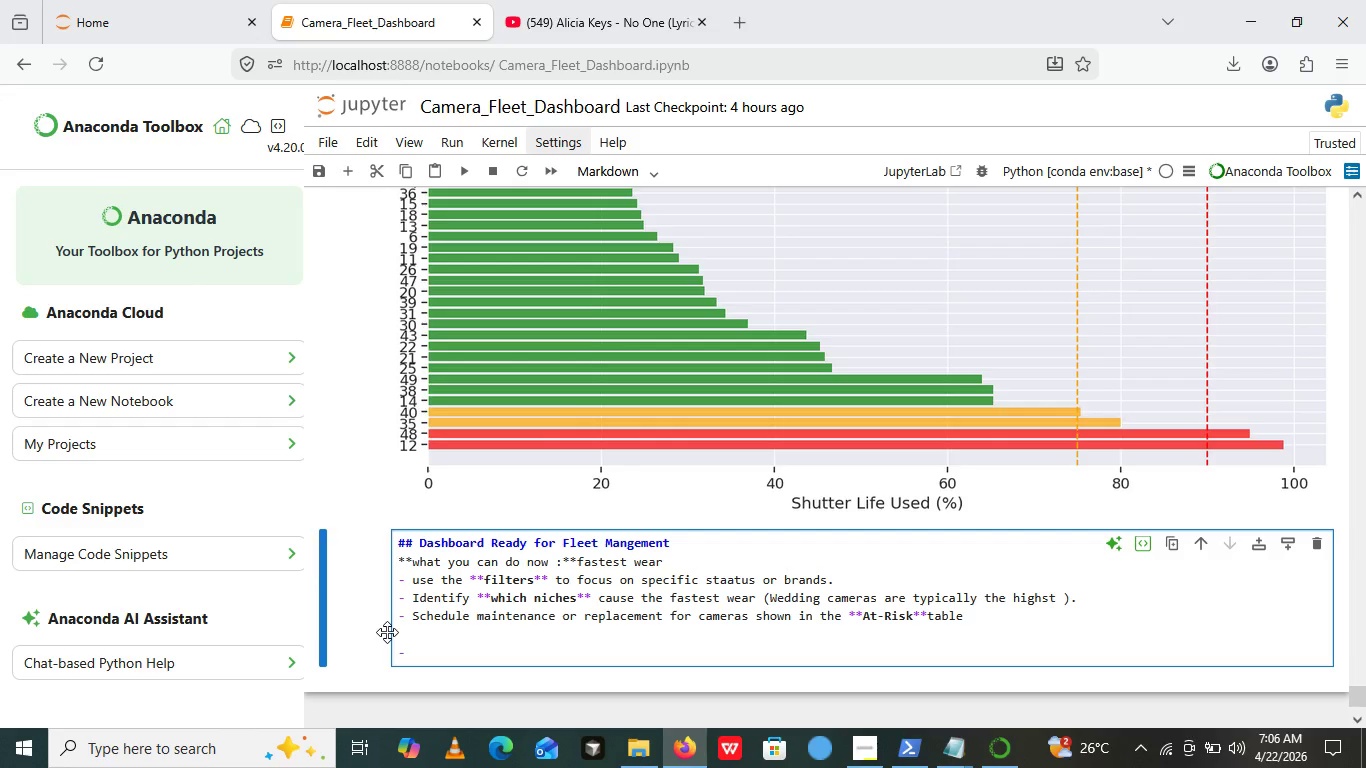 
wait(17.69)
 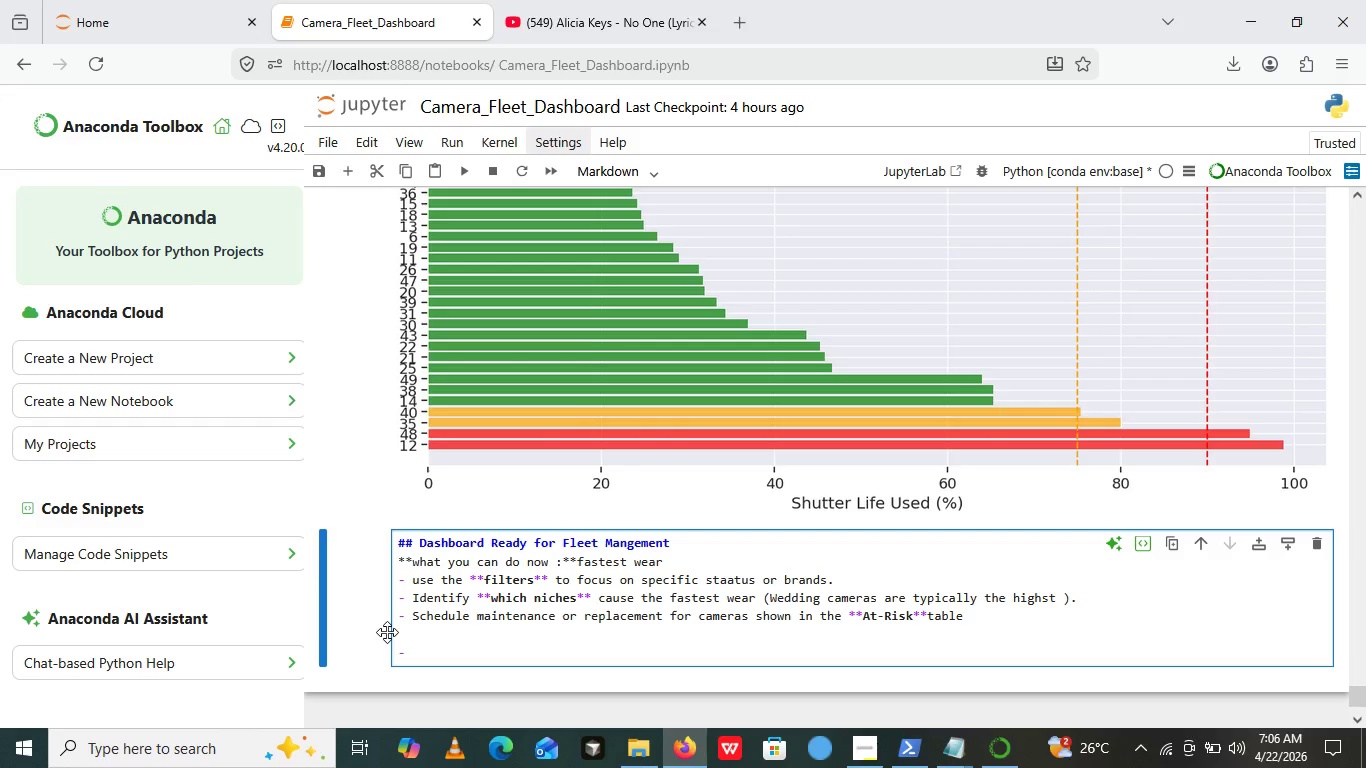 
key(Backspace)
 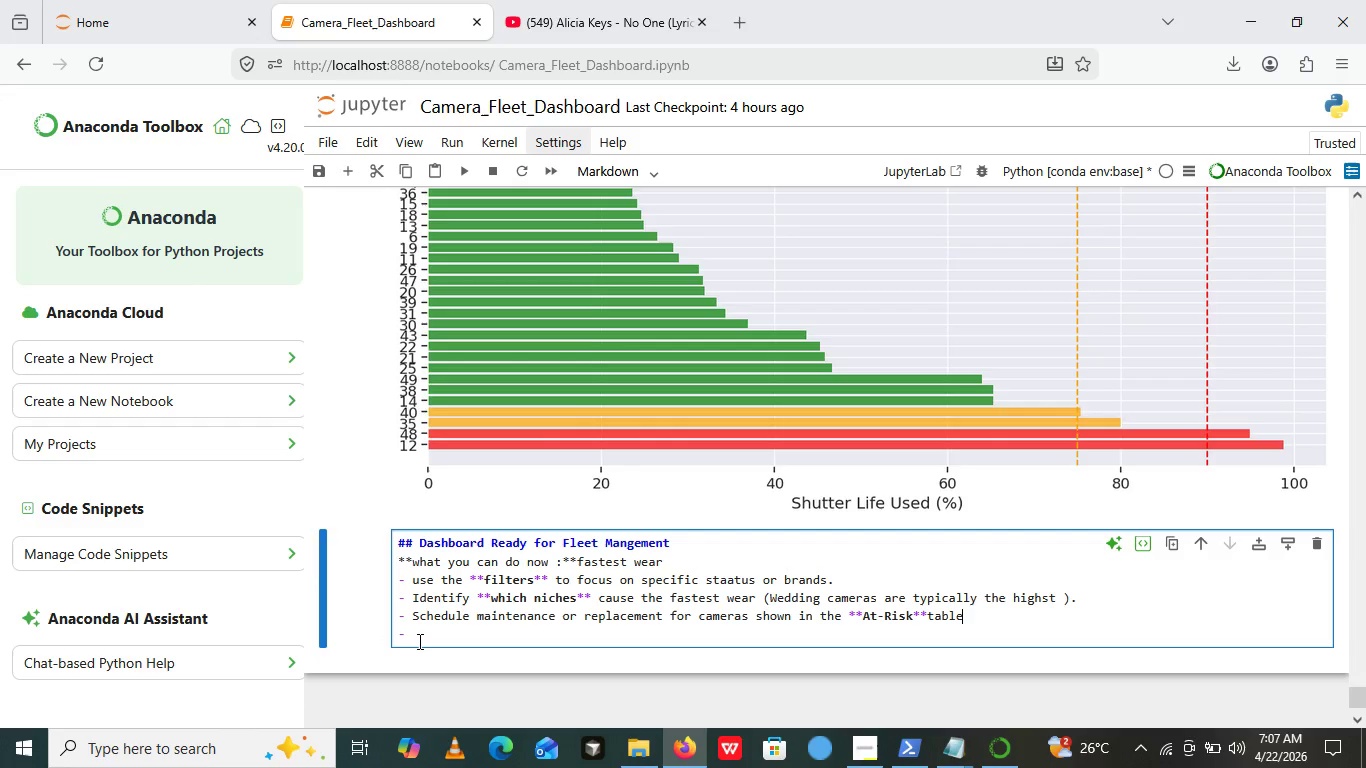 
left_click([418, 641])
 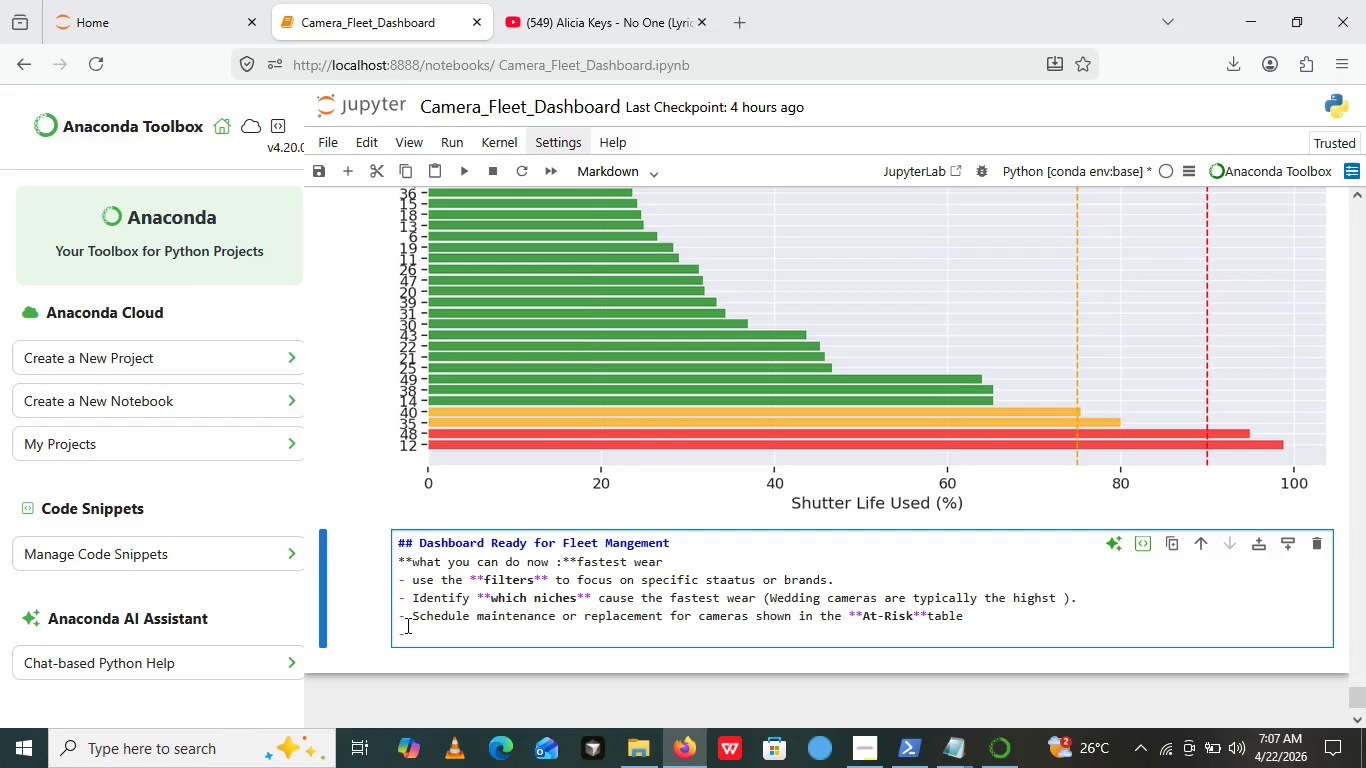 
left_click([406, 625])
 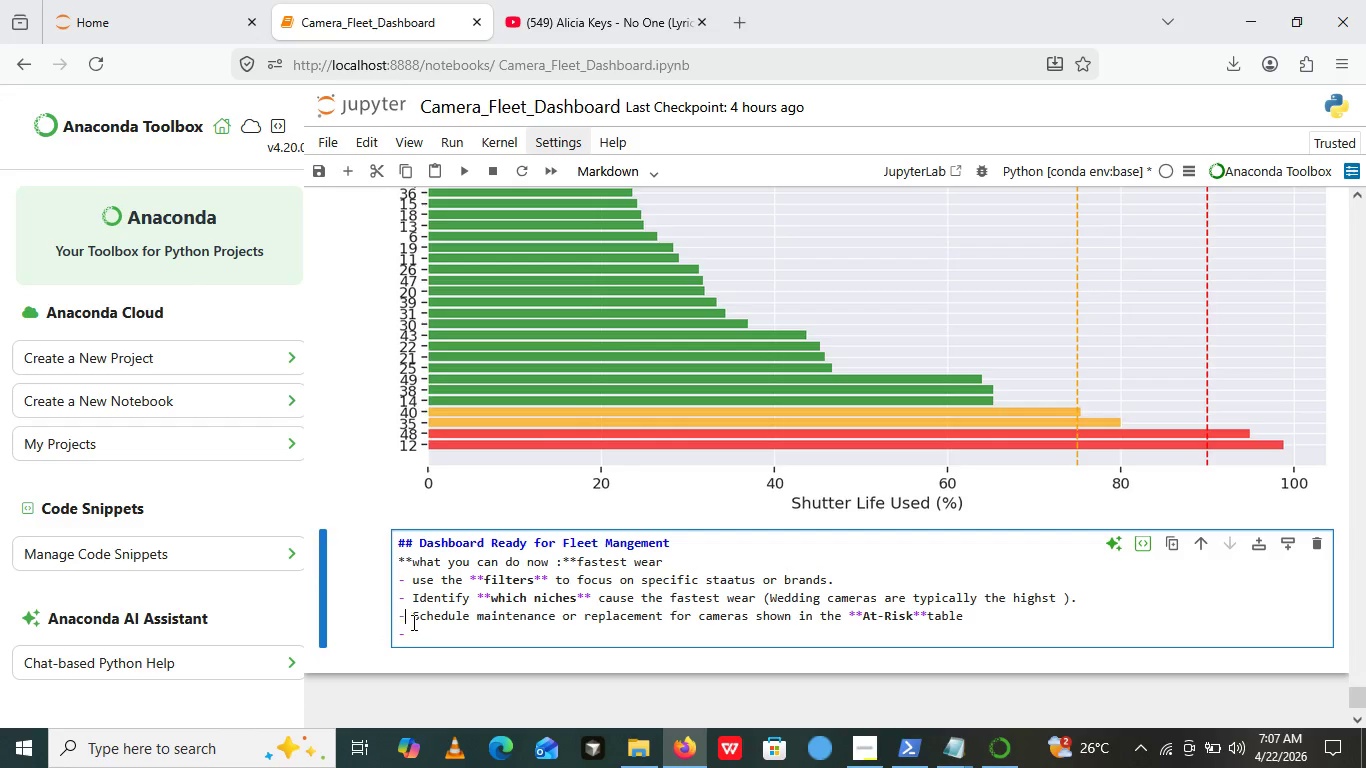 
key(Space)
 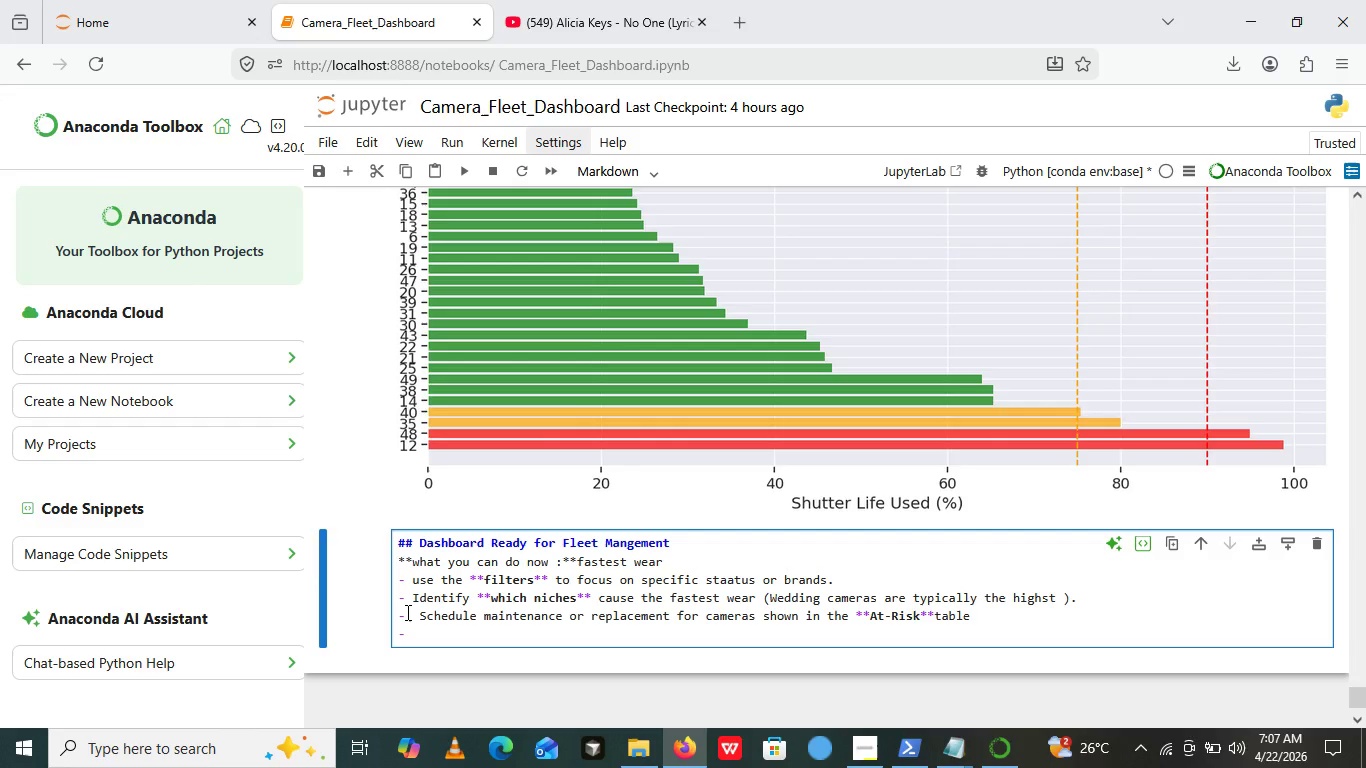 
wait(13.92)
 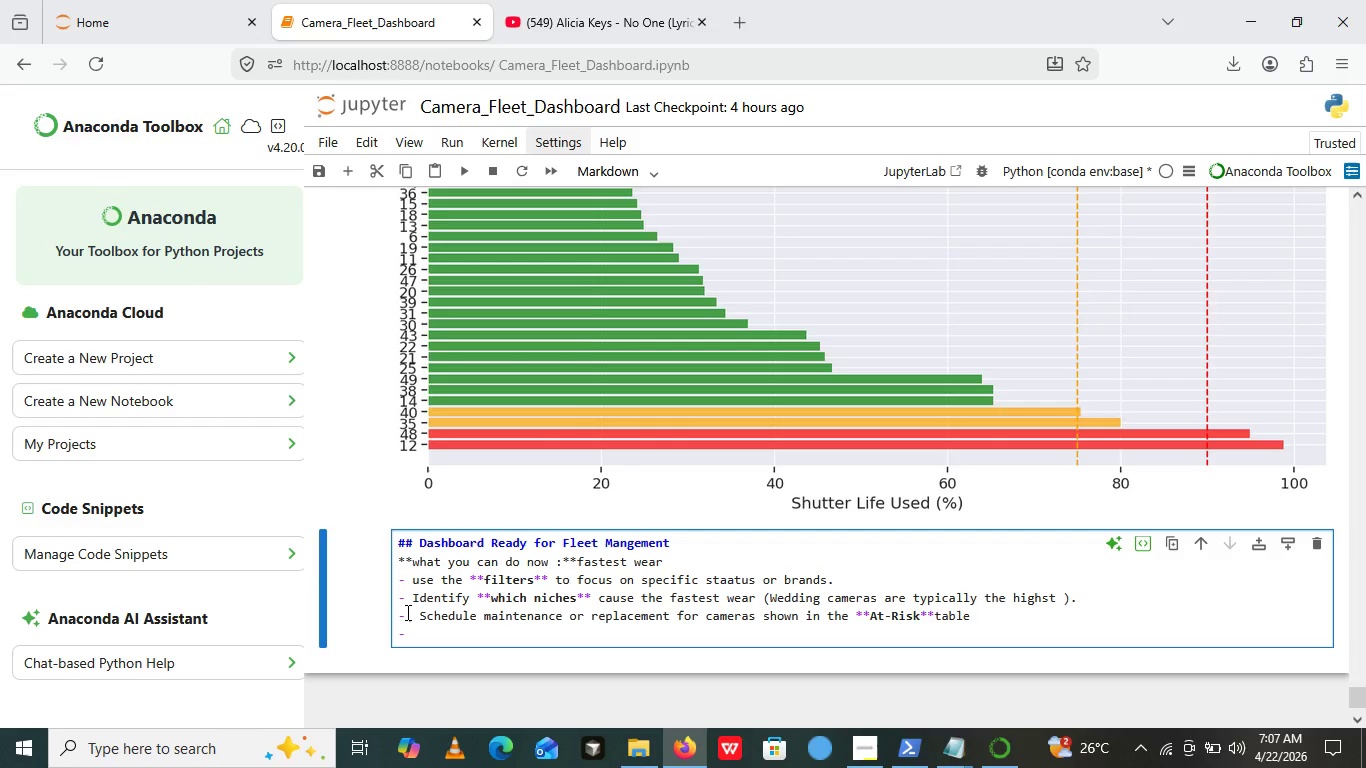 
left_click([999, 663])
 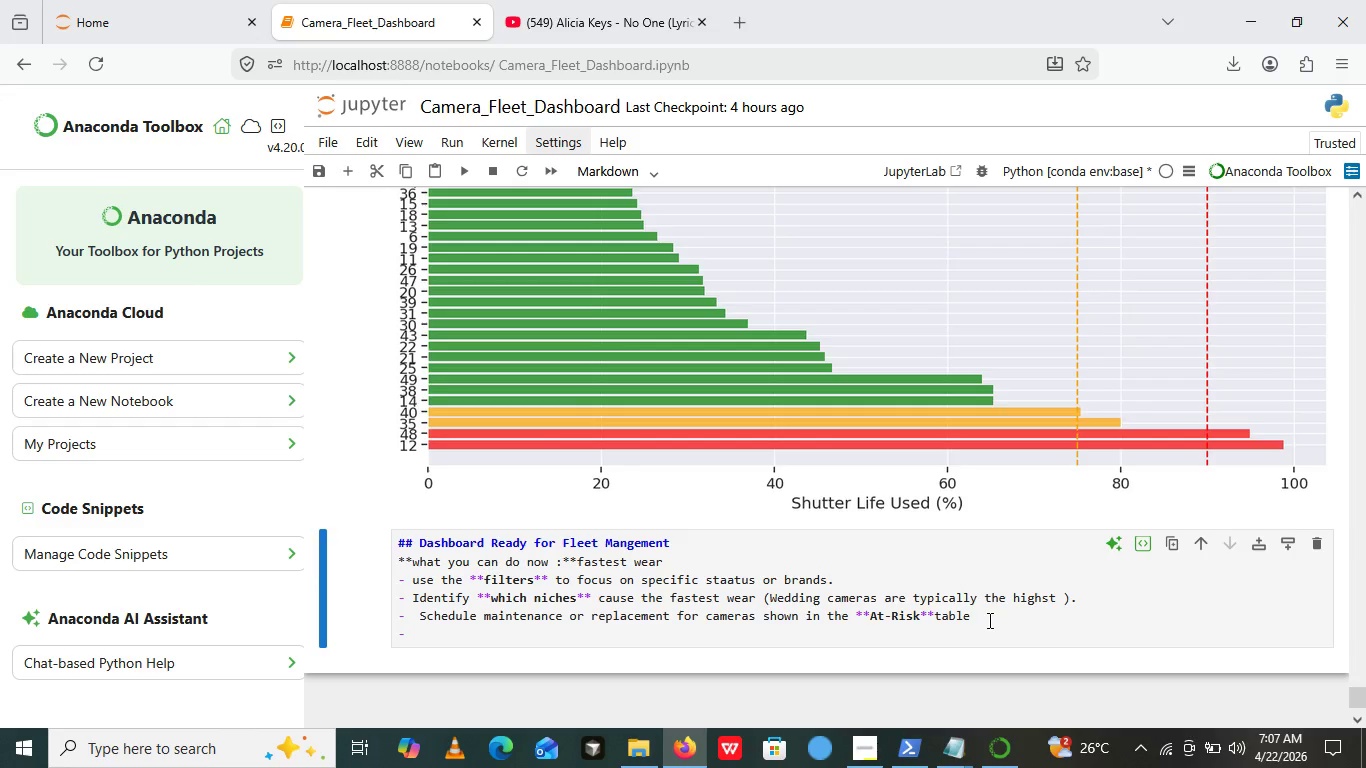 
left_click([988, 620])
 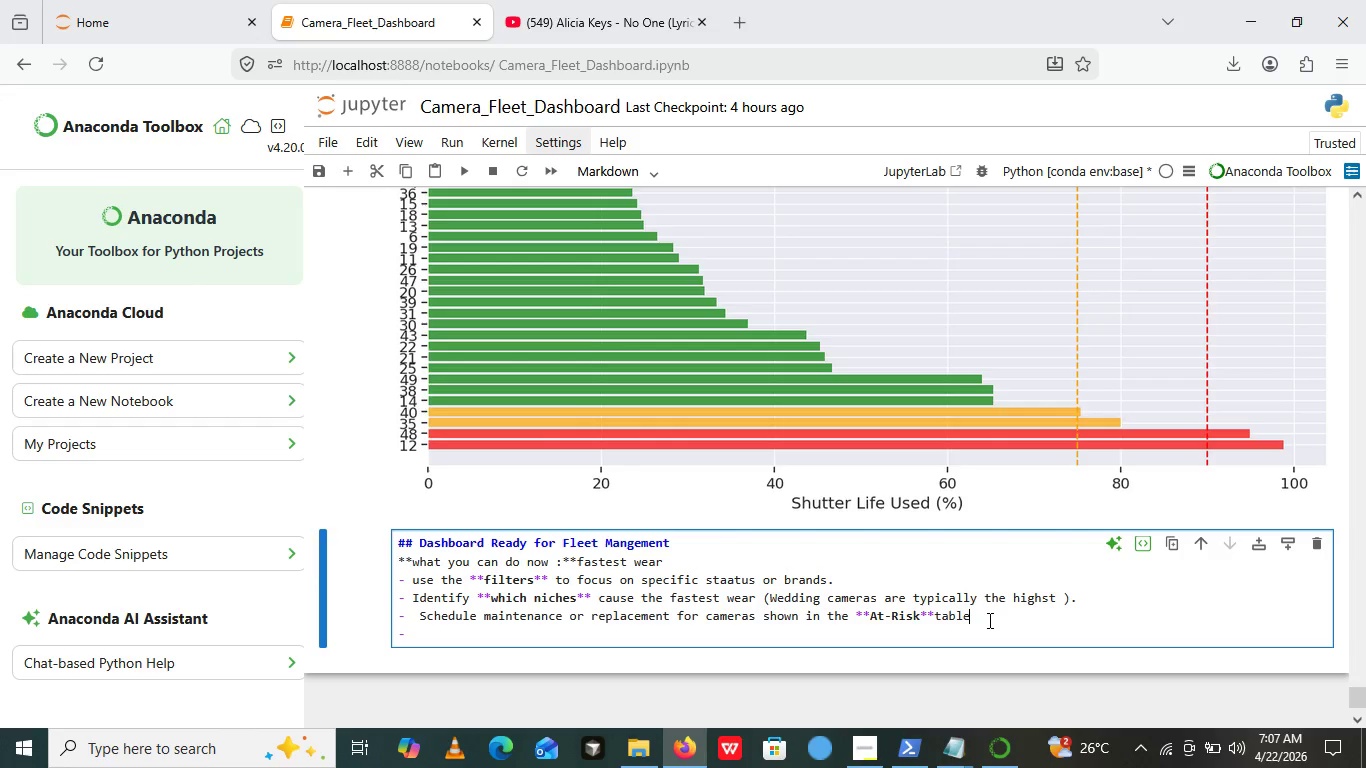 
key(Enter)
 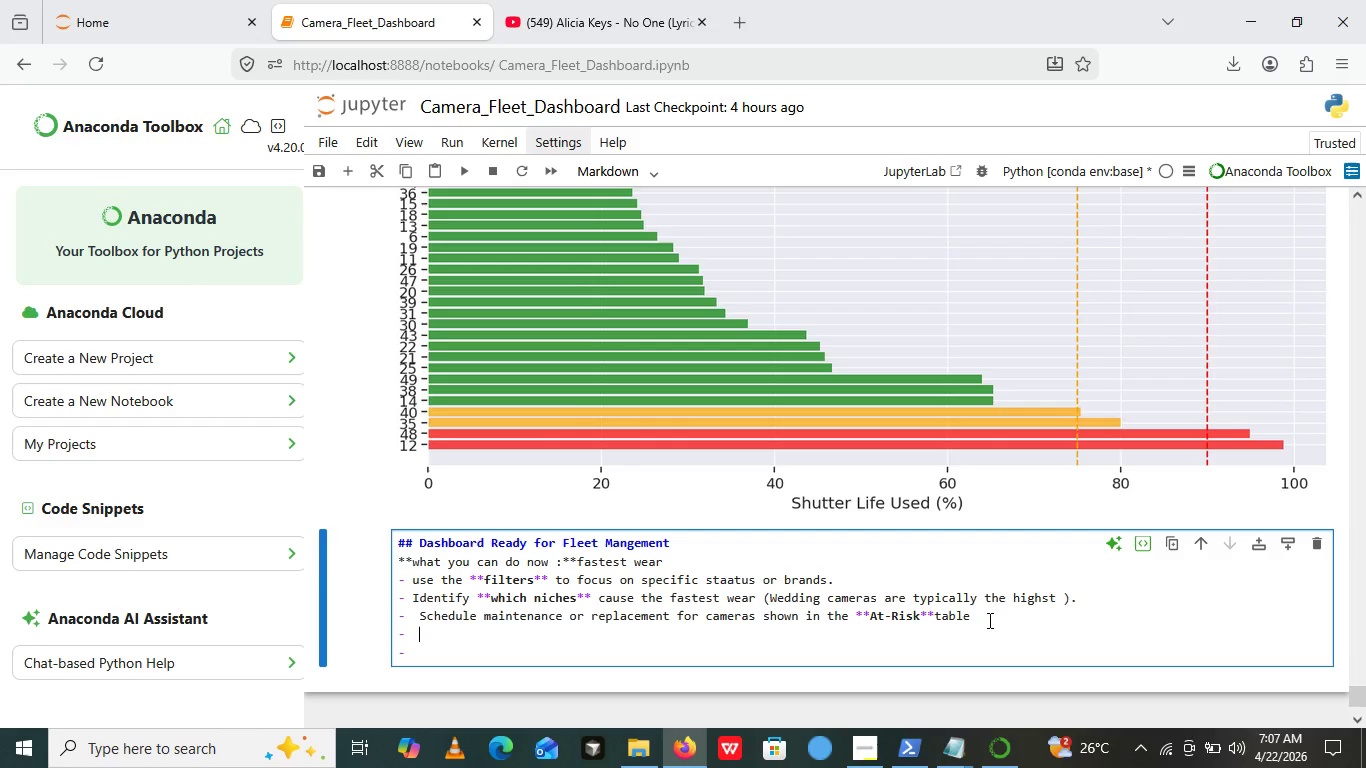 
wait(19.73)
 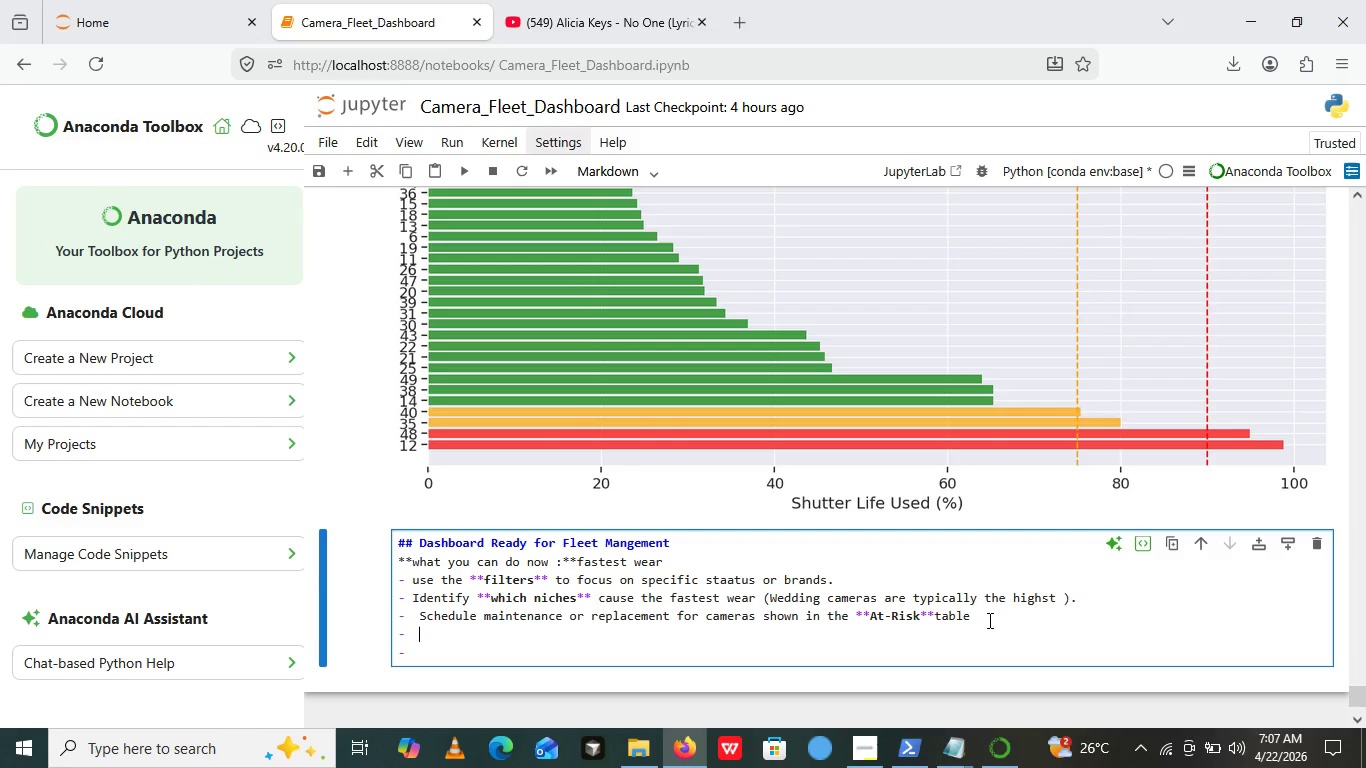 
type(****)
 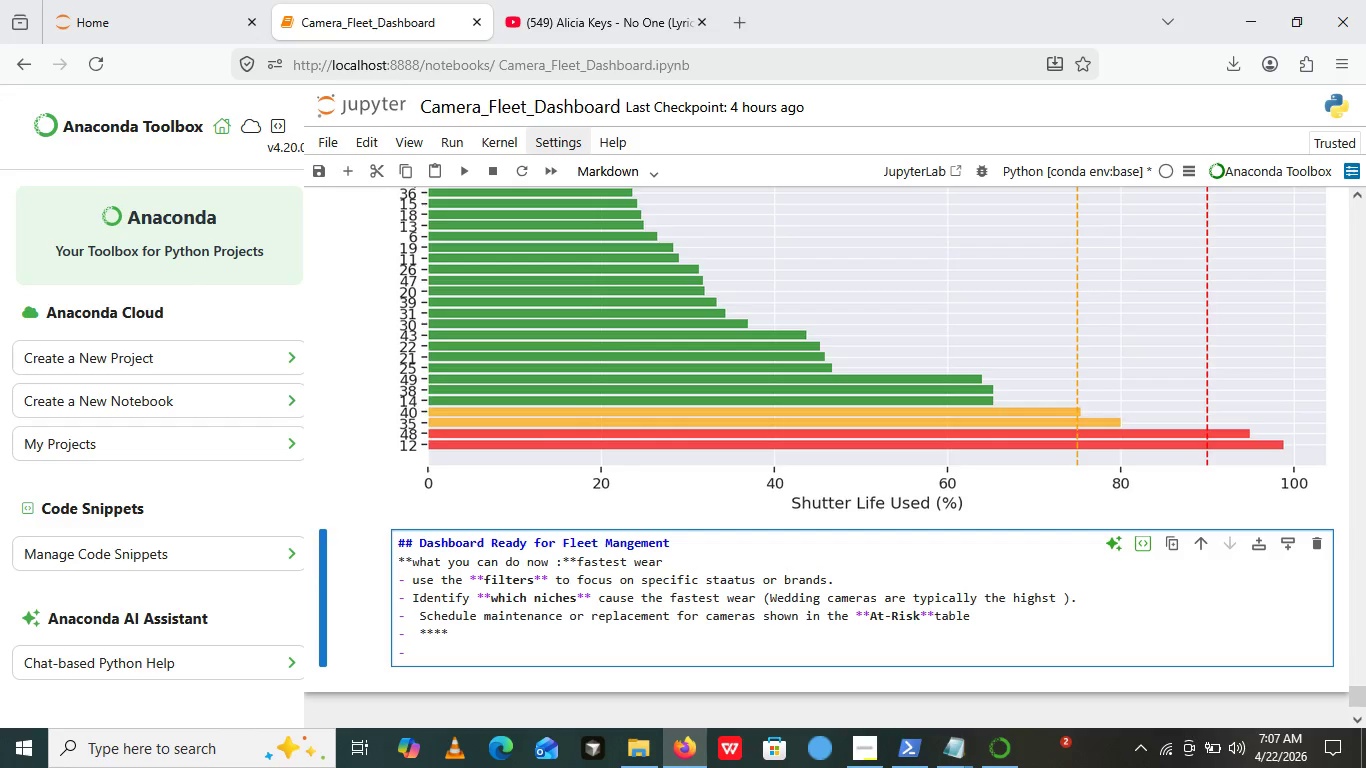 
key(ArrowLeft)
 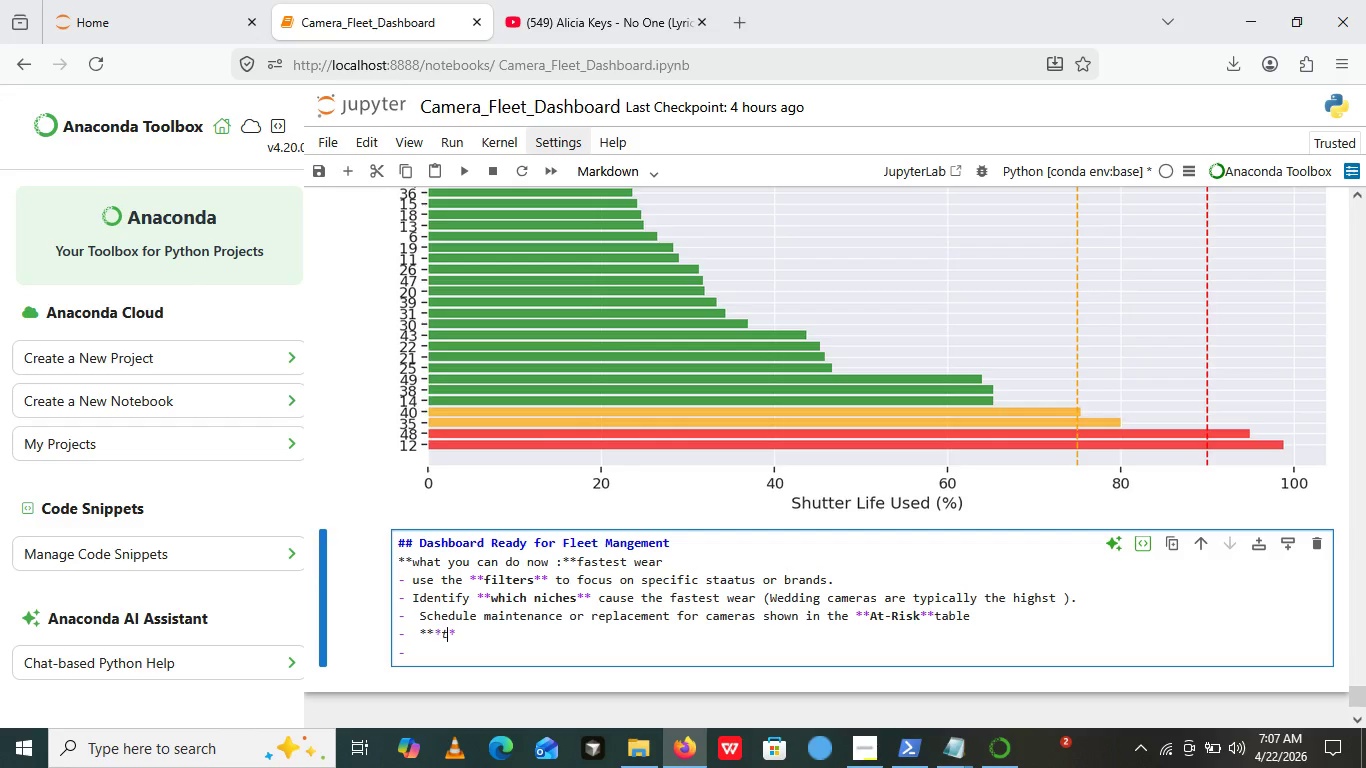 
type(table)
key(Backspace)
key(Backspace)
key(Backspace)
key(Backspace)
key(Backspace)
key(Backspace)
key(Backspace)
key(Backspace)
 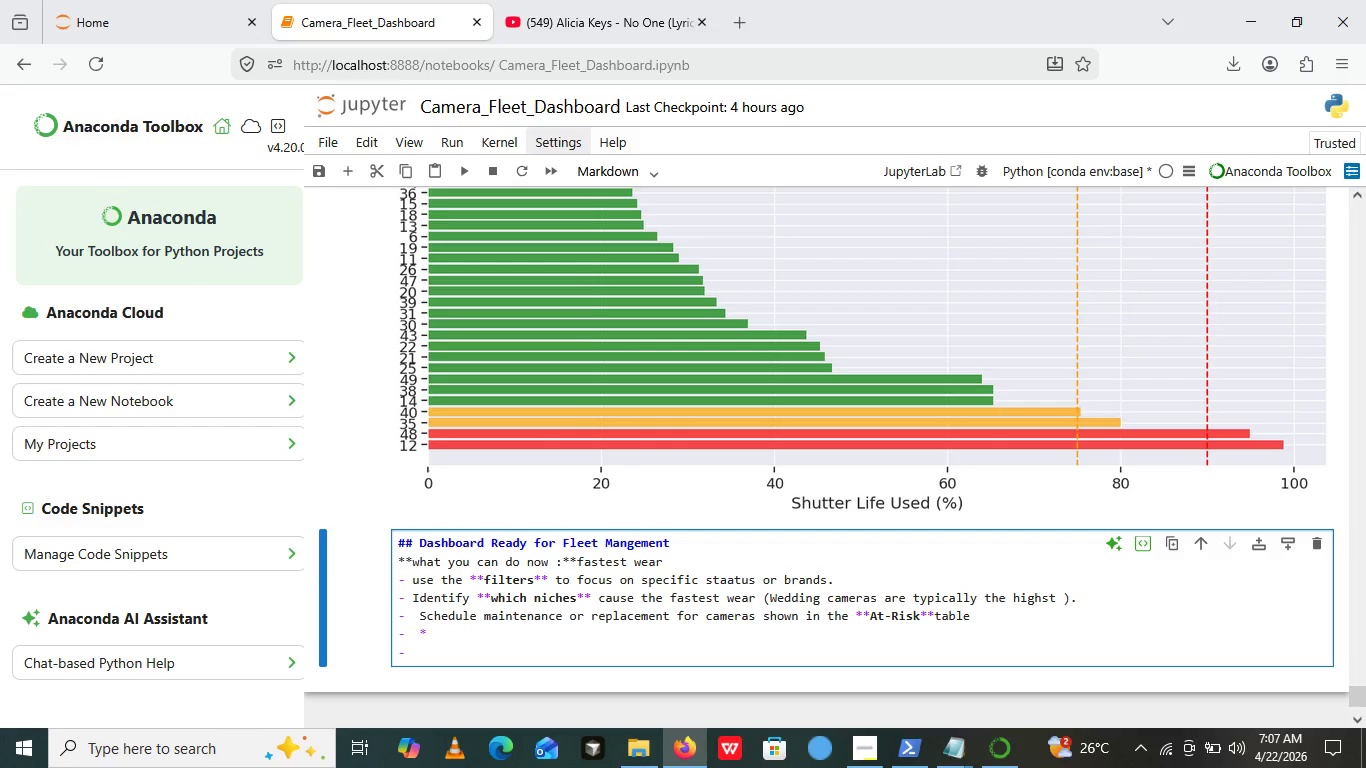 
key(ArrowRight)
 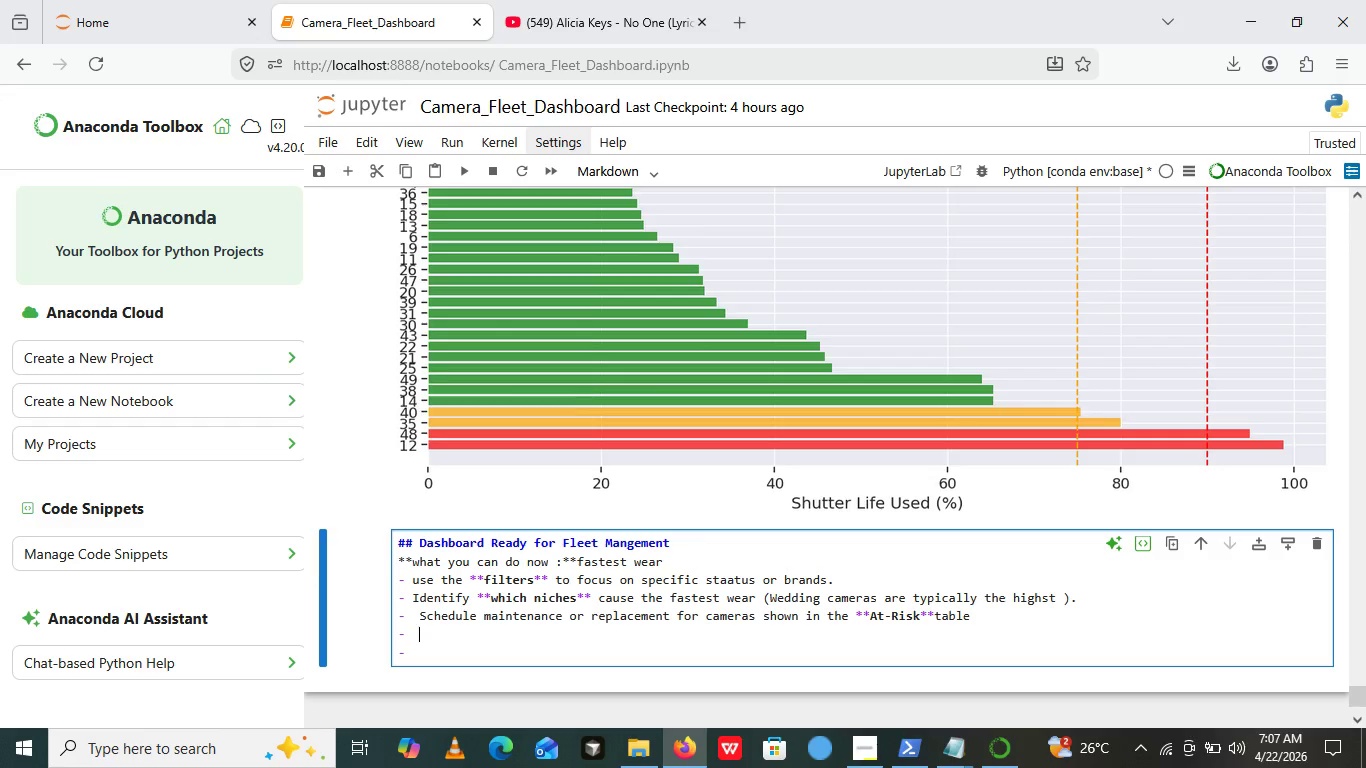 
key(Backspace)
 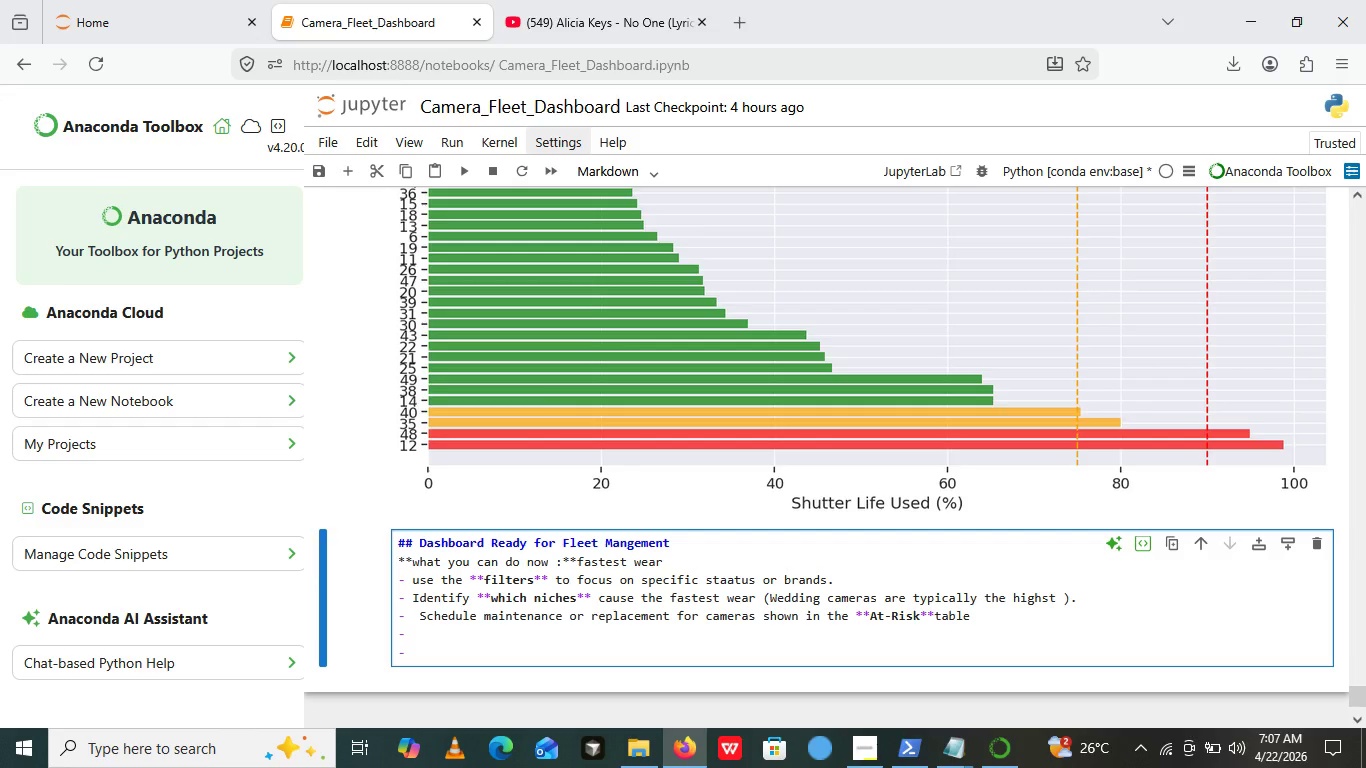 
key(Backspace)
 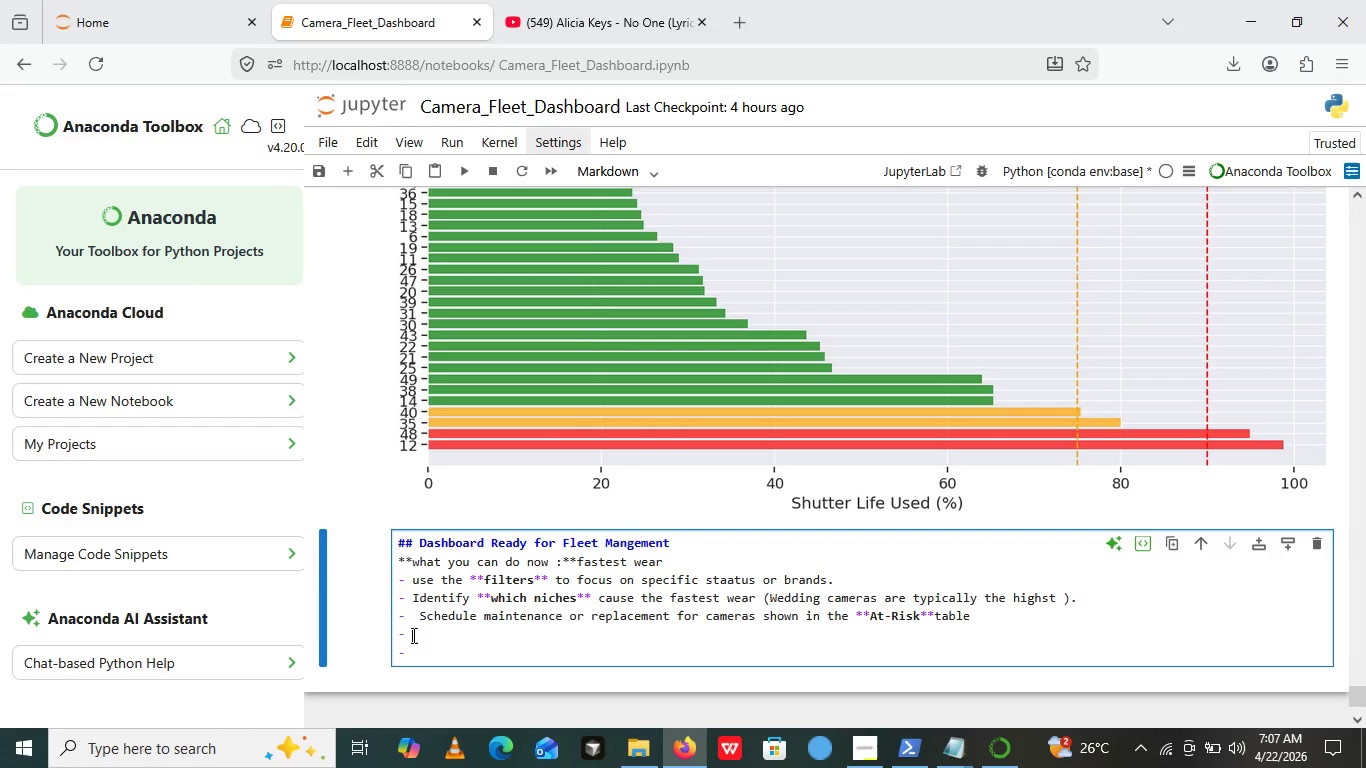 
left_click([412, 644])
 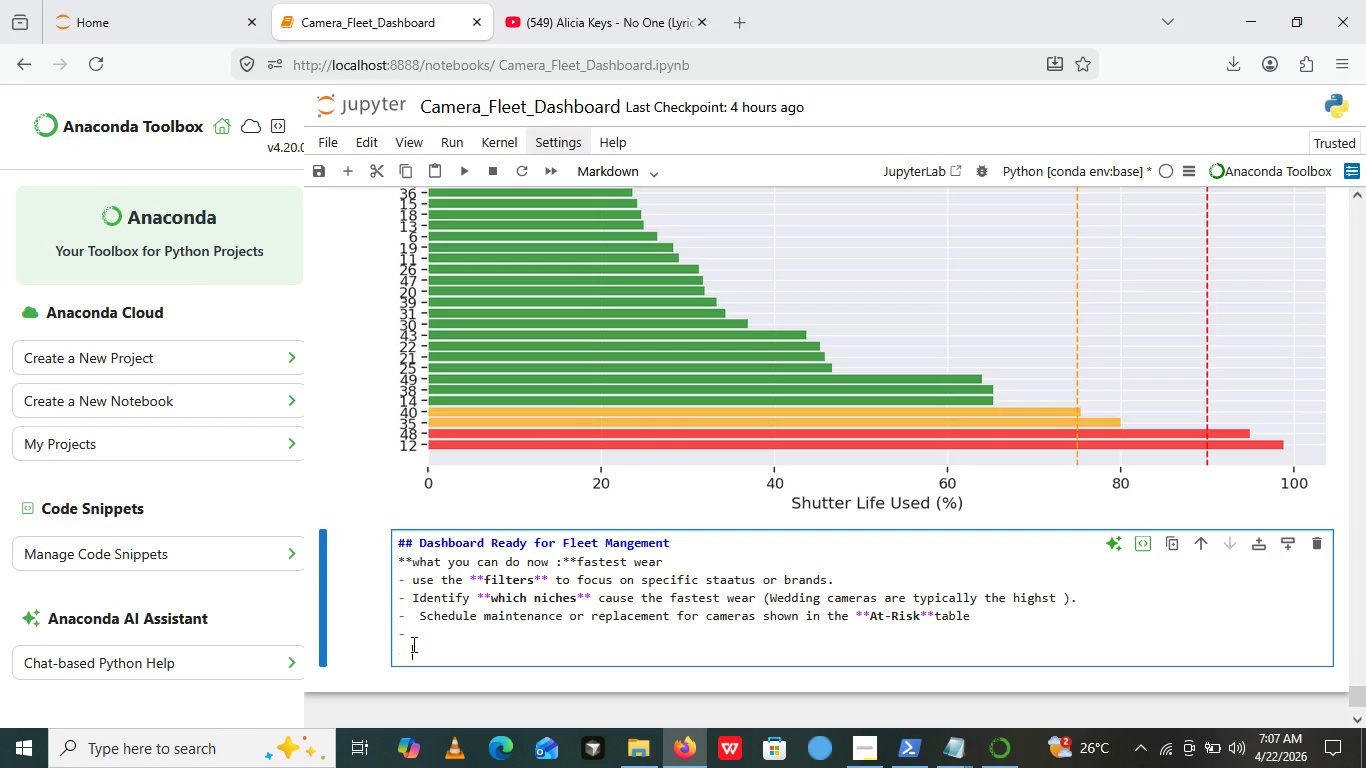 
key(Backspace)
 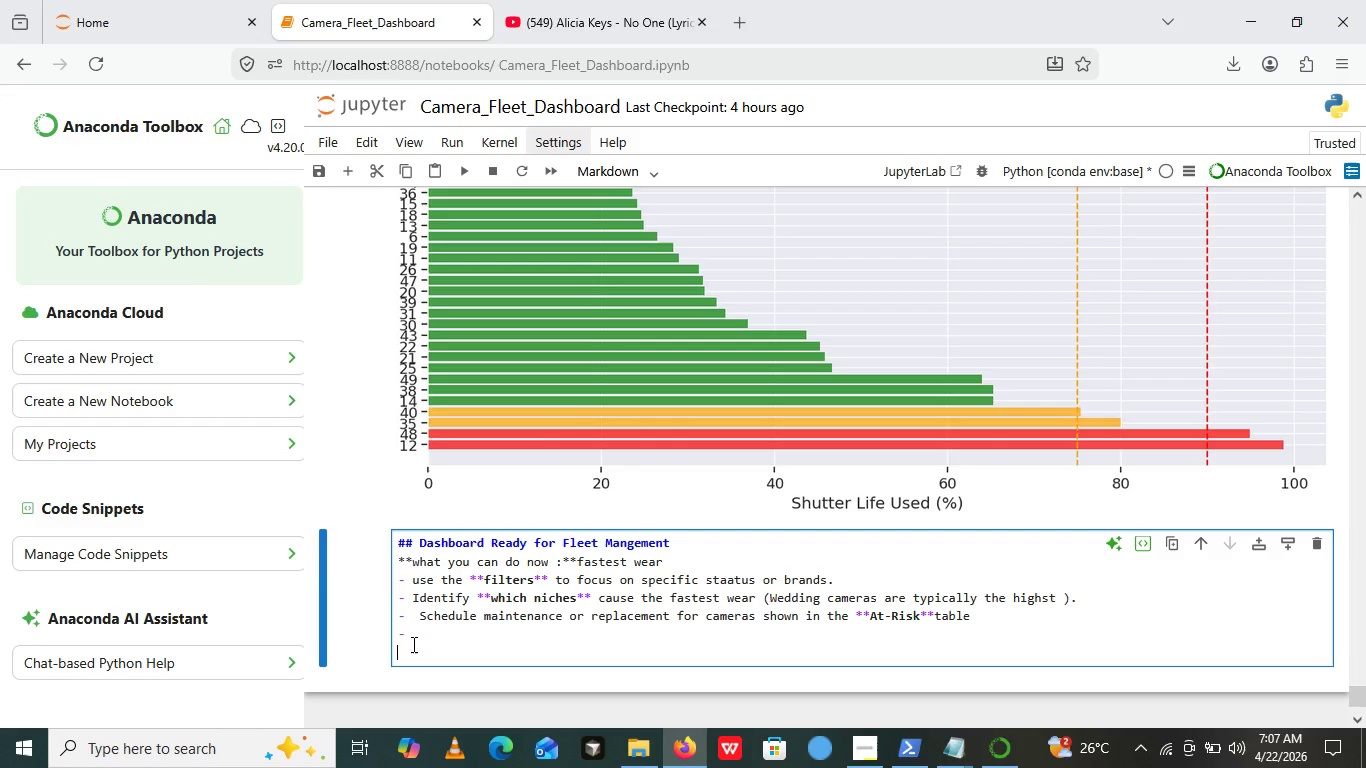 
key(Backspace)
 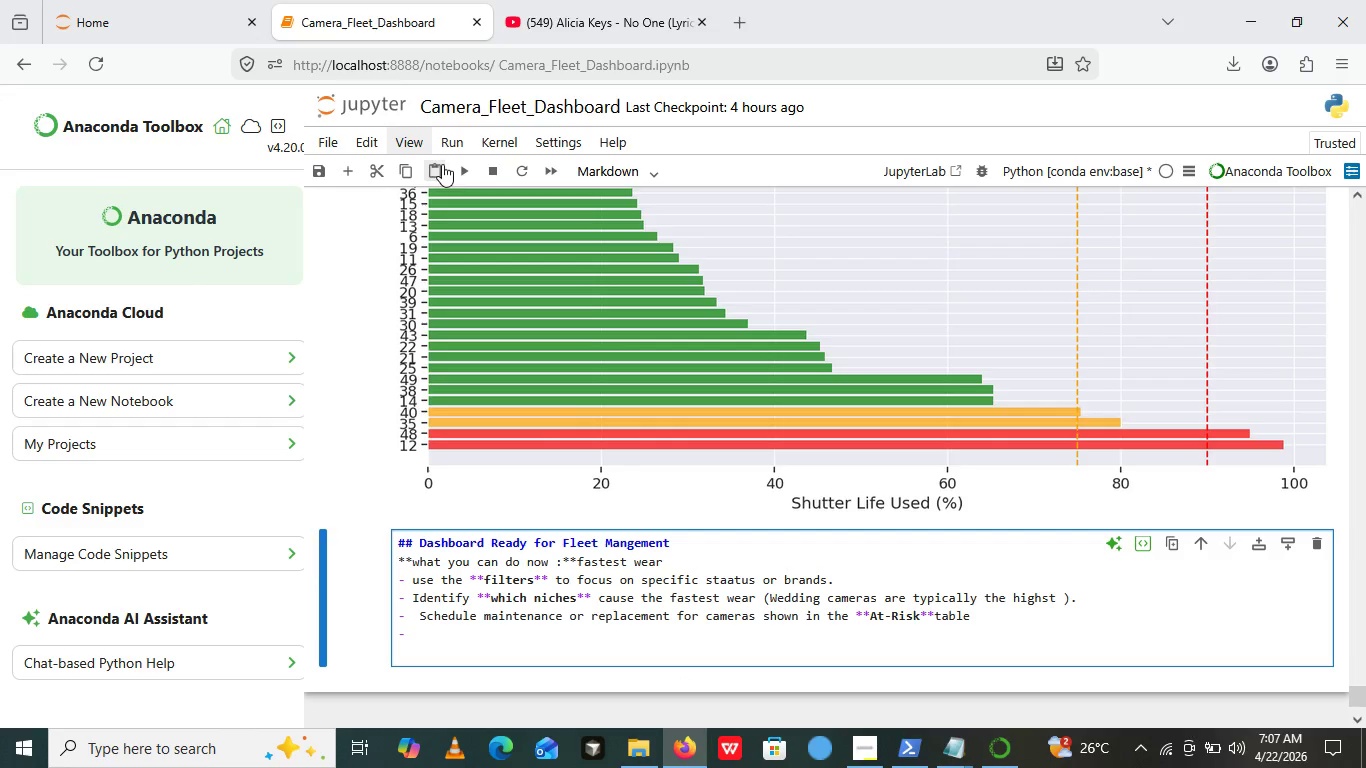 
left_click([471, 167])
 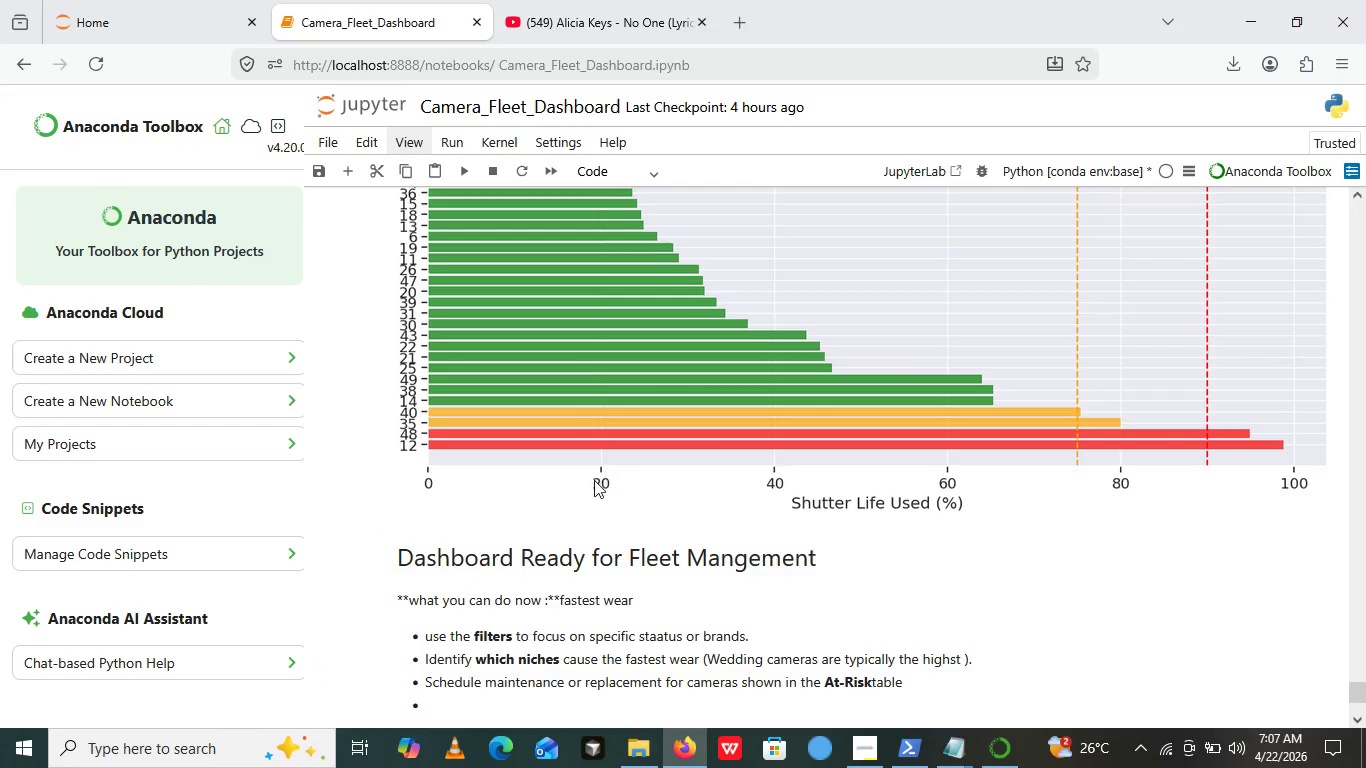 
scroll: coordinate [593, 518], scroll_direction: none, amount: 0.0
 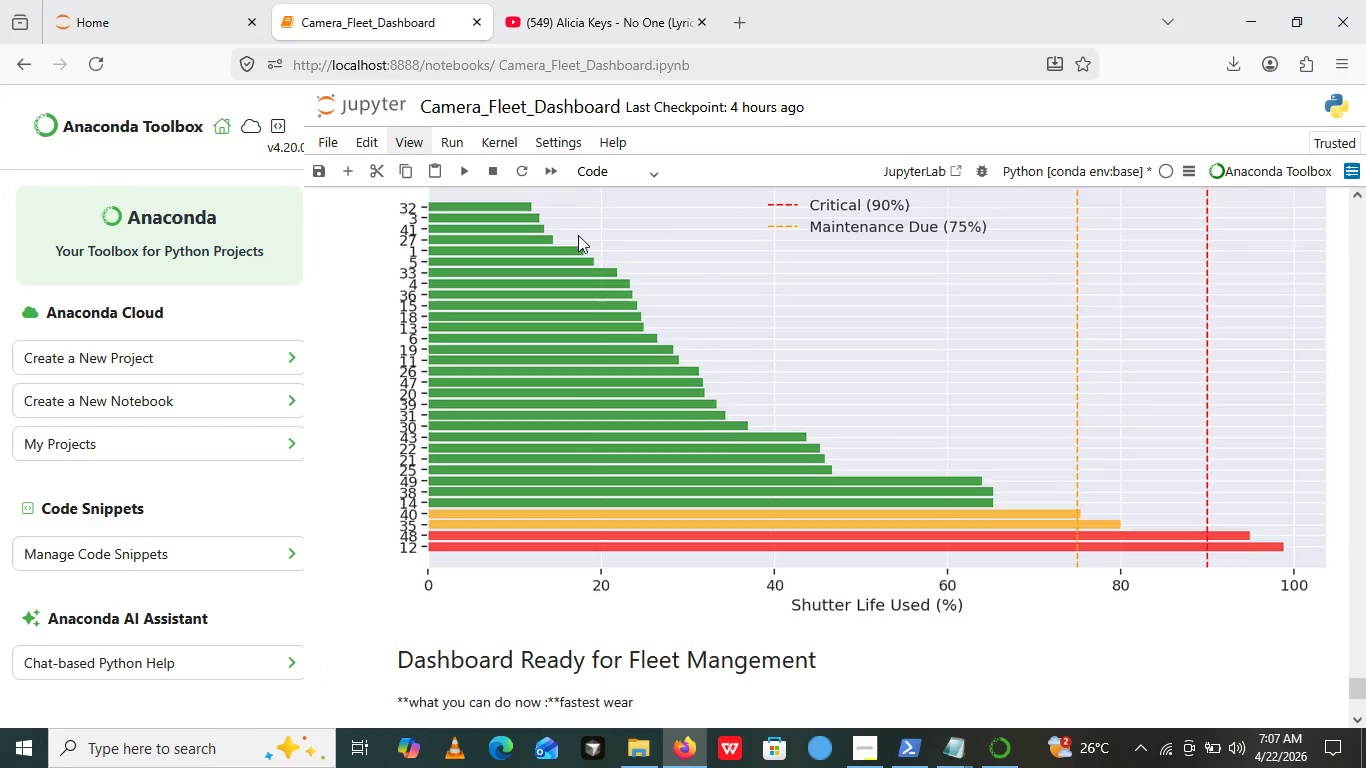 